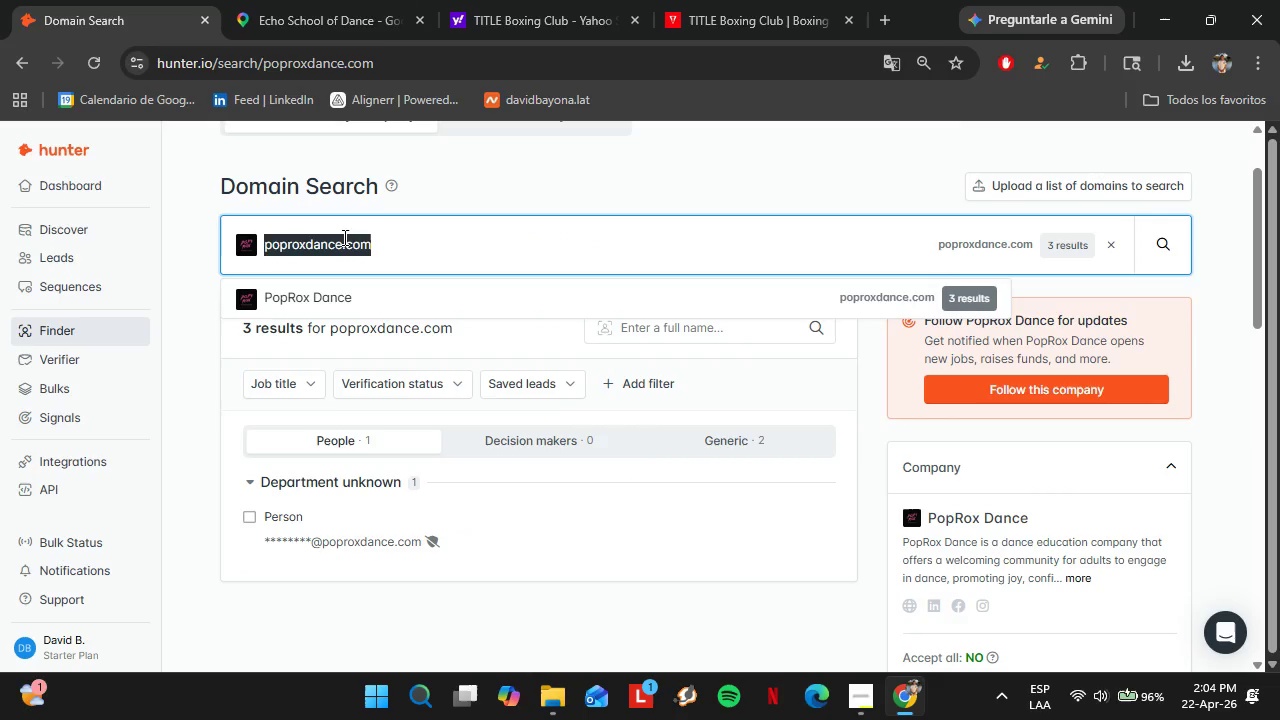 
key(Control+V)
 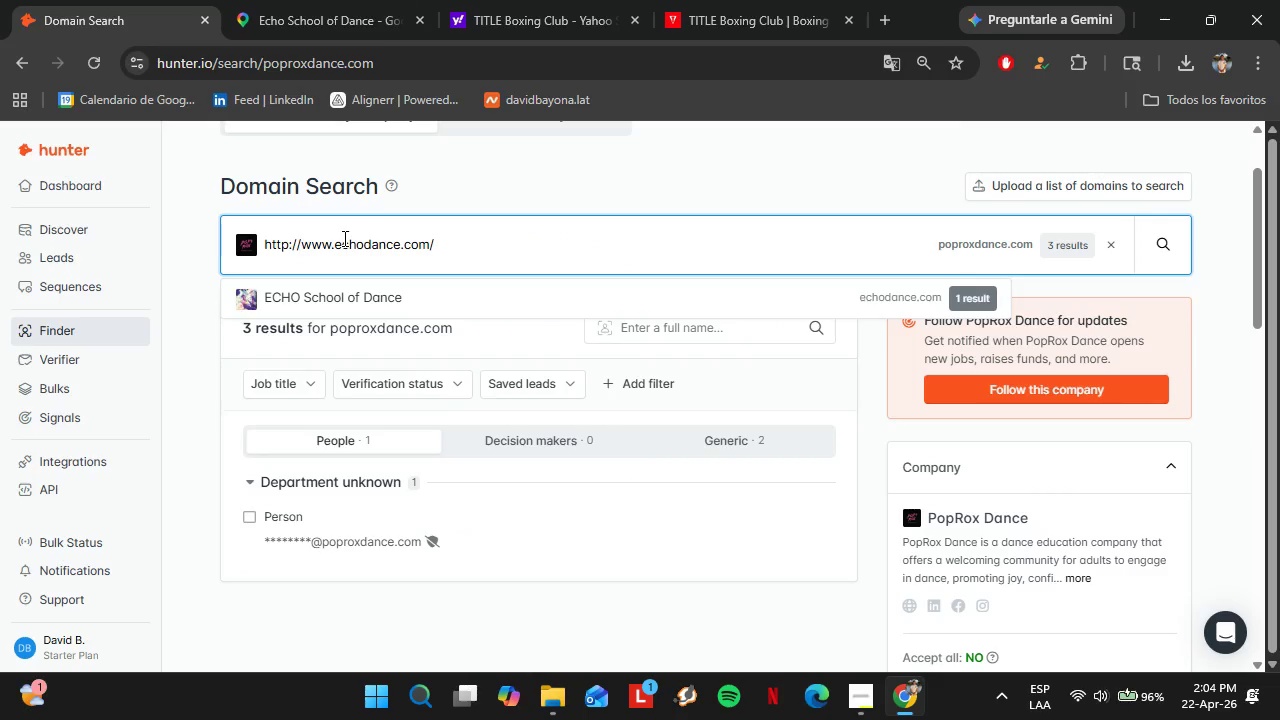 
key(ArrowDown)
 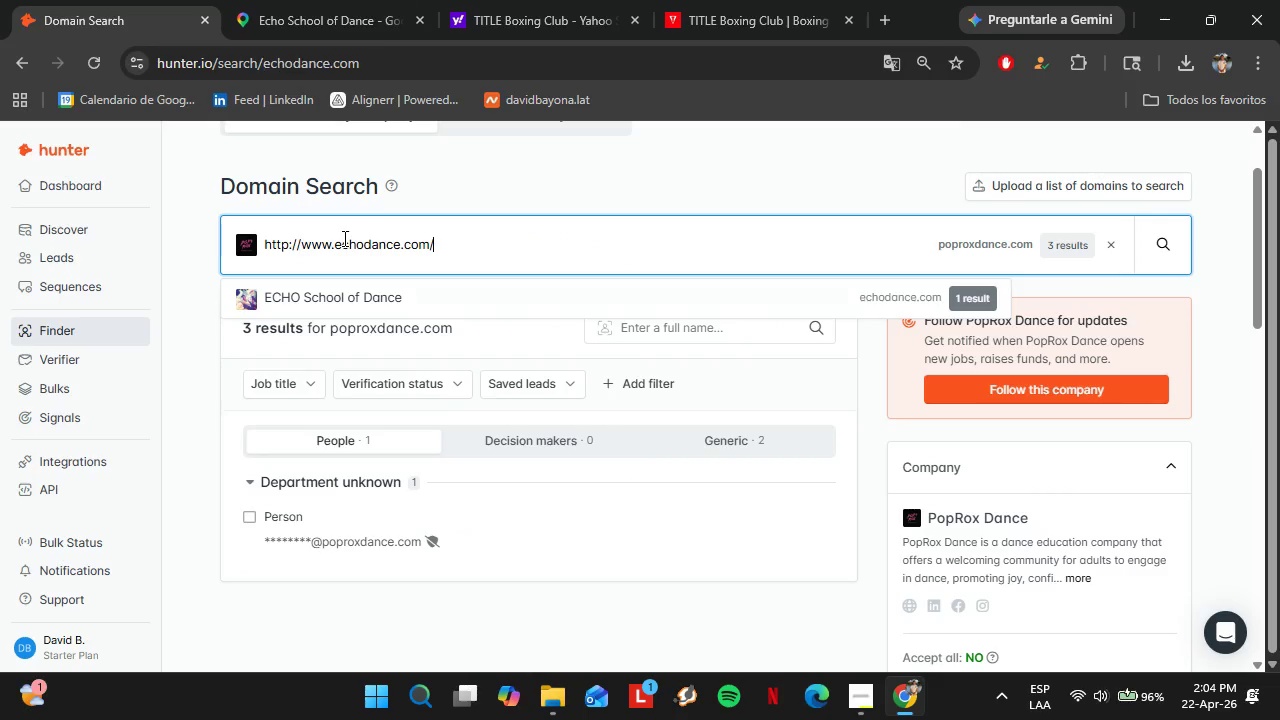 
key(Enter)
 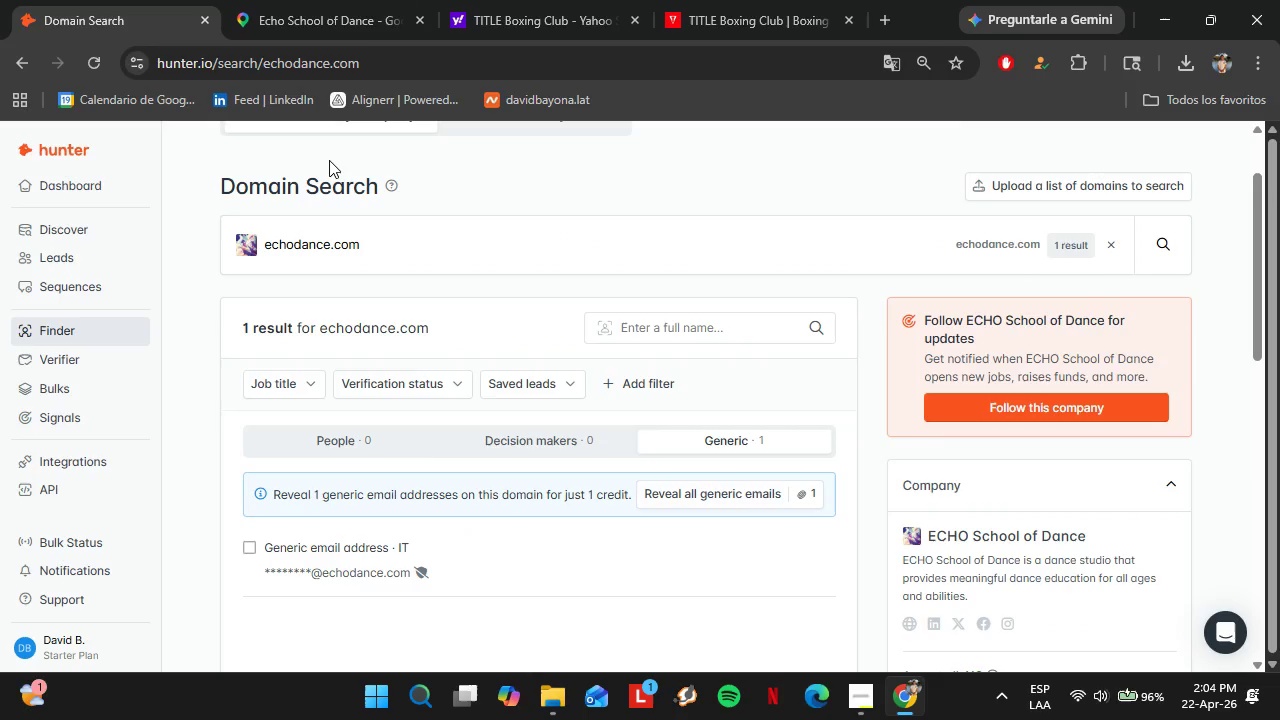 
left_click([334, 0])
 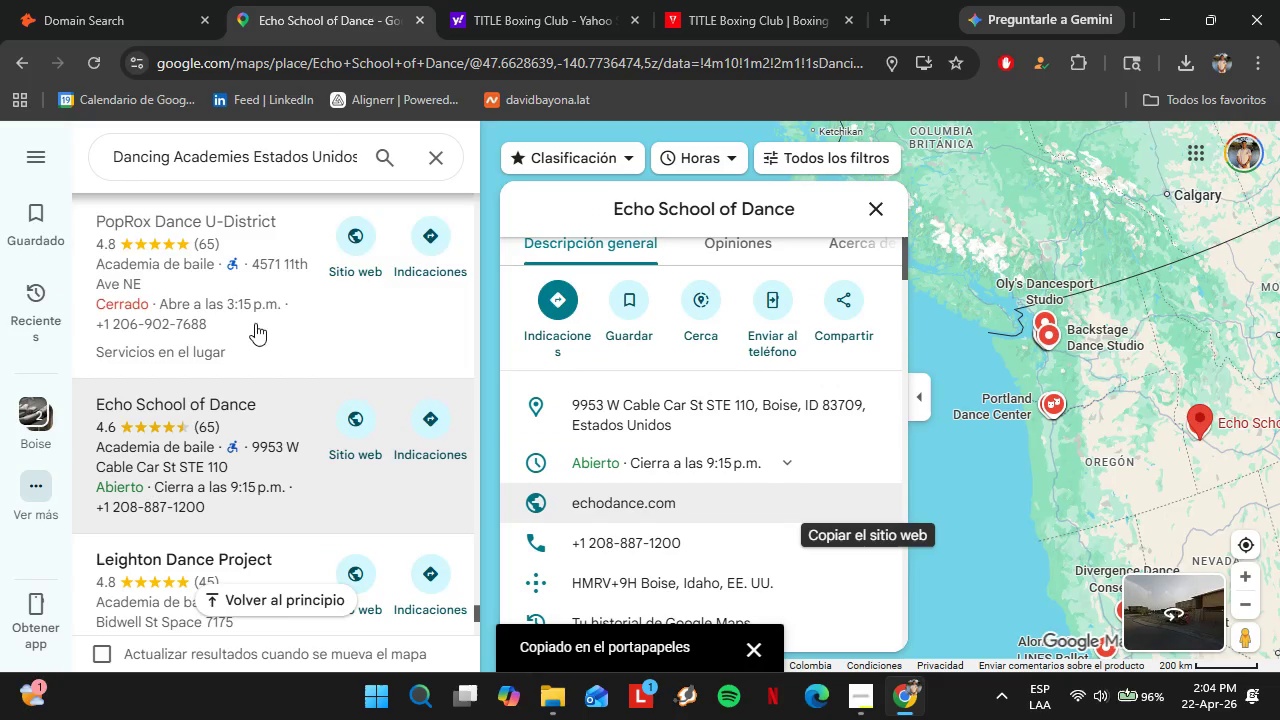 
scroll: coordinate [216, 377], scroll_direction: down, amount: 3.0
 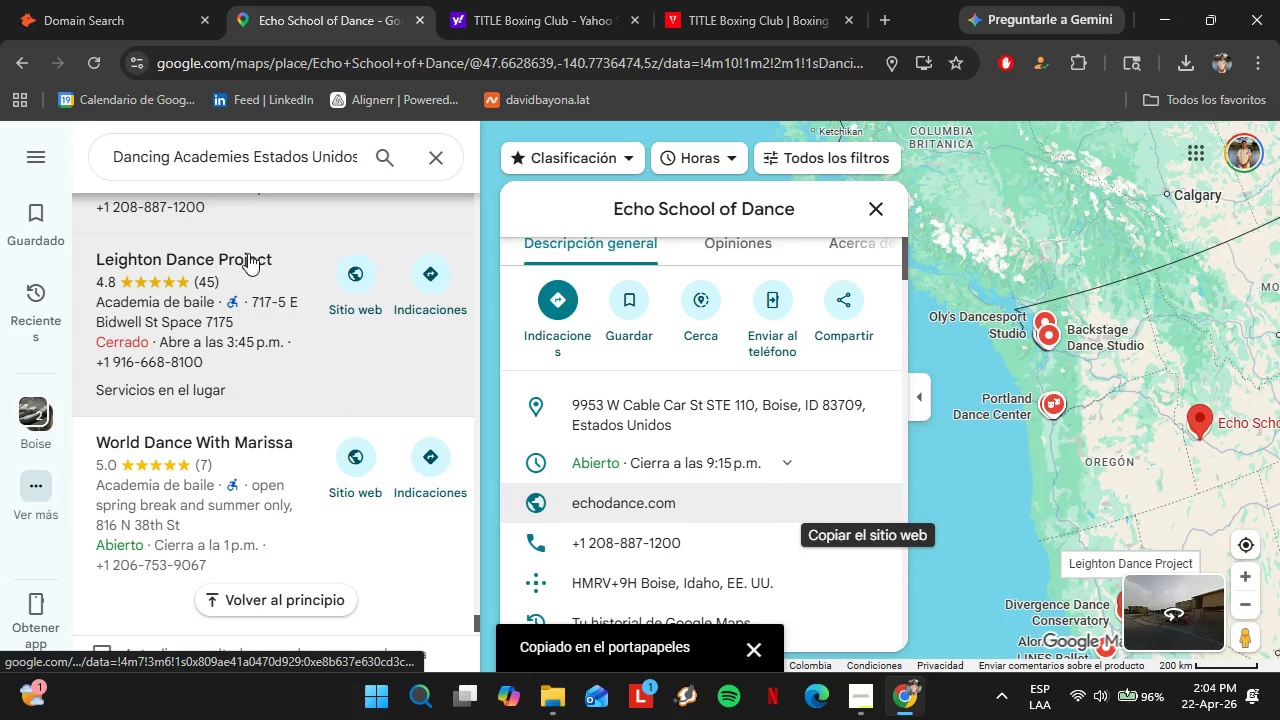 
left_click([239, 320])
 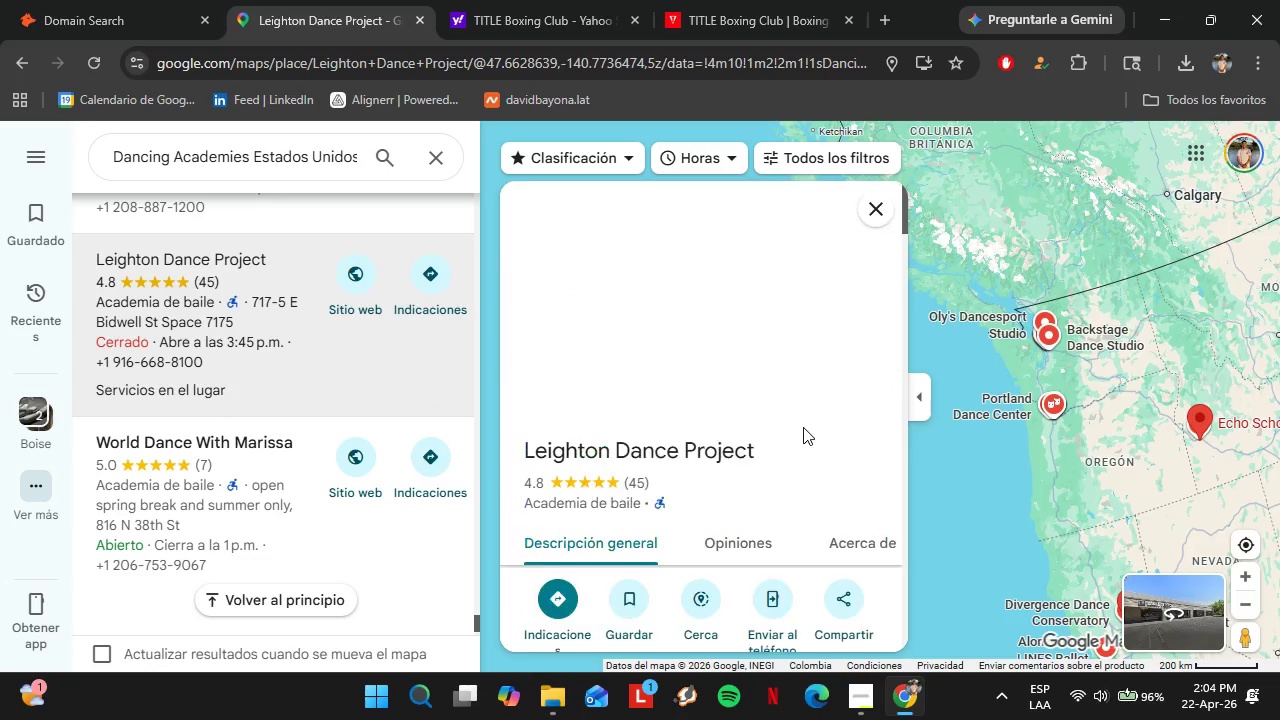 
scroll: coordinate [778, 455], scroll_direction: down, amount: 4.0
 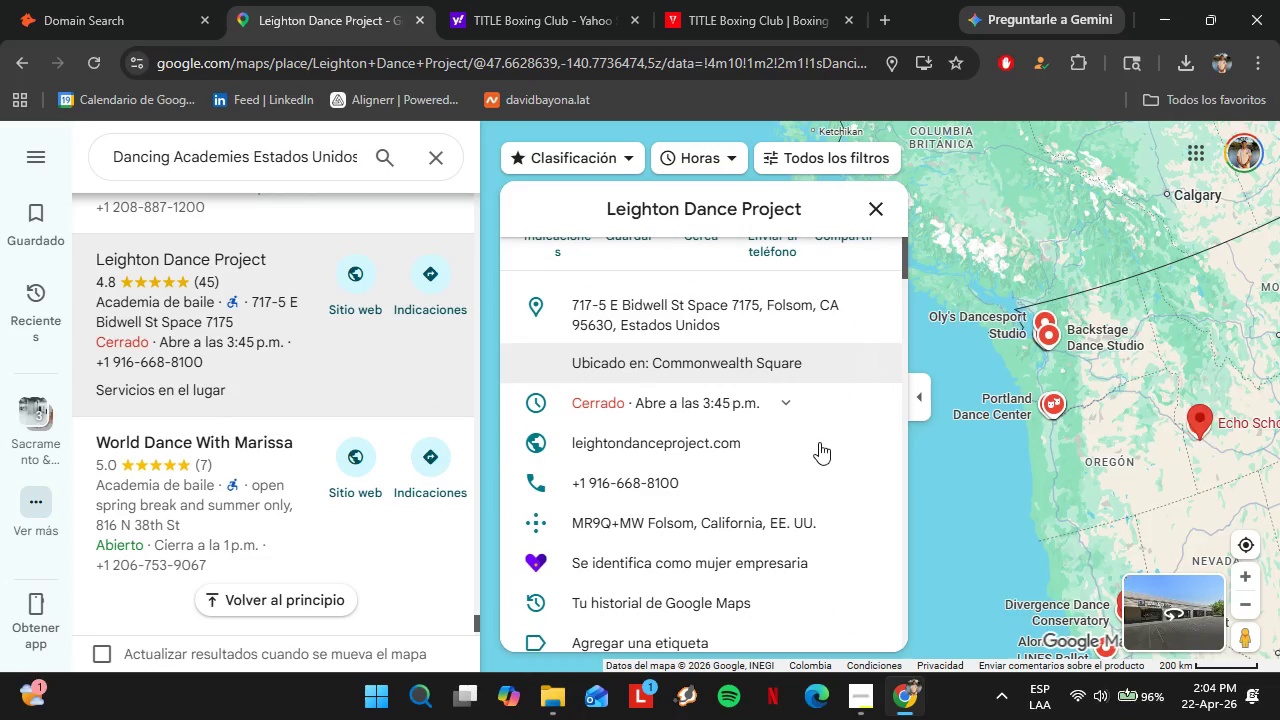 
left_click([864, 443])
 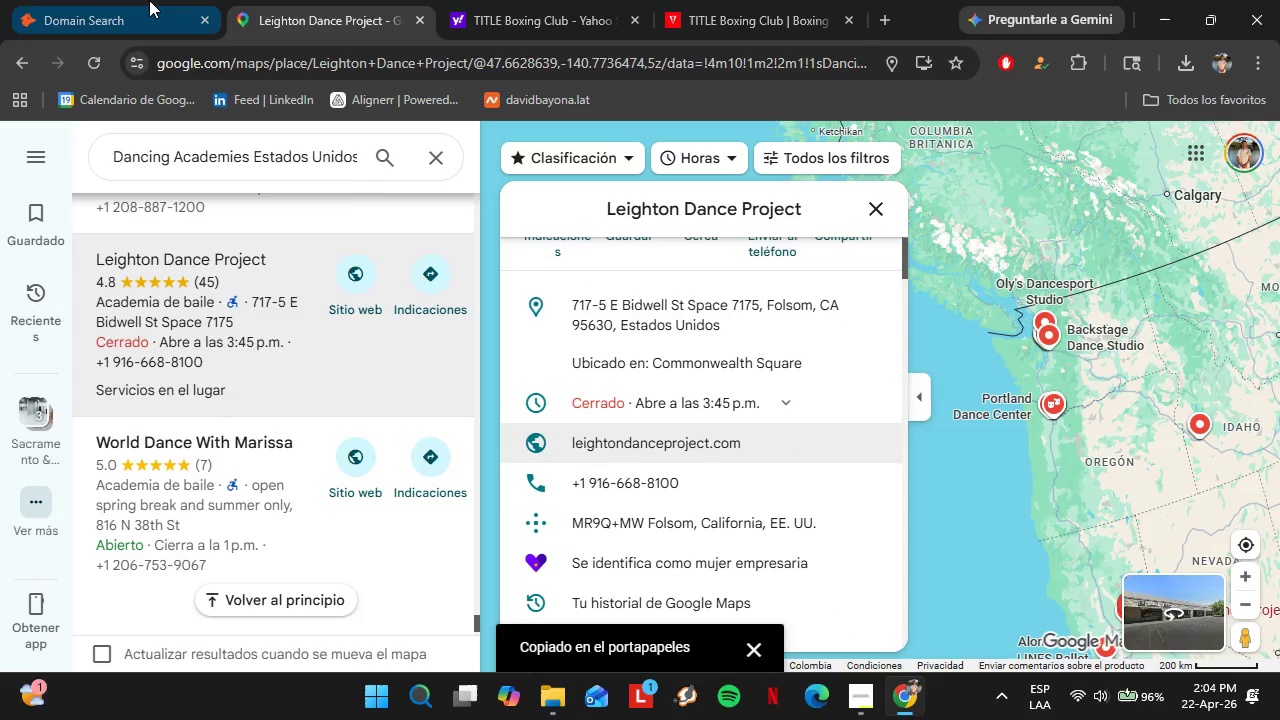 
left_click([149, 0])
 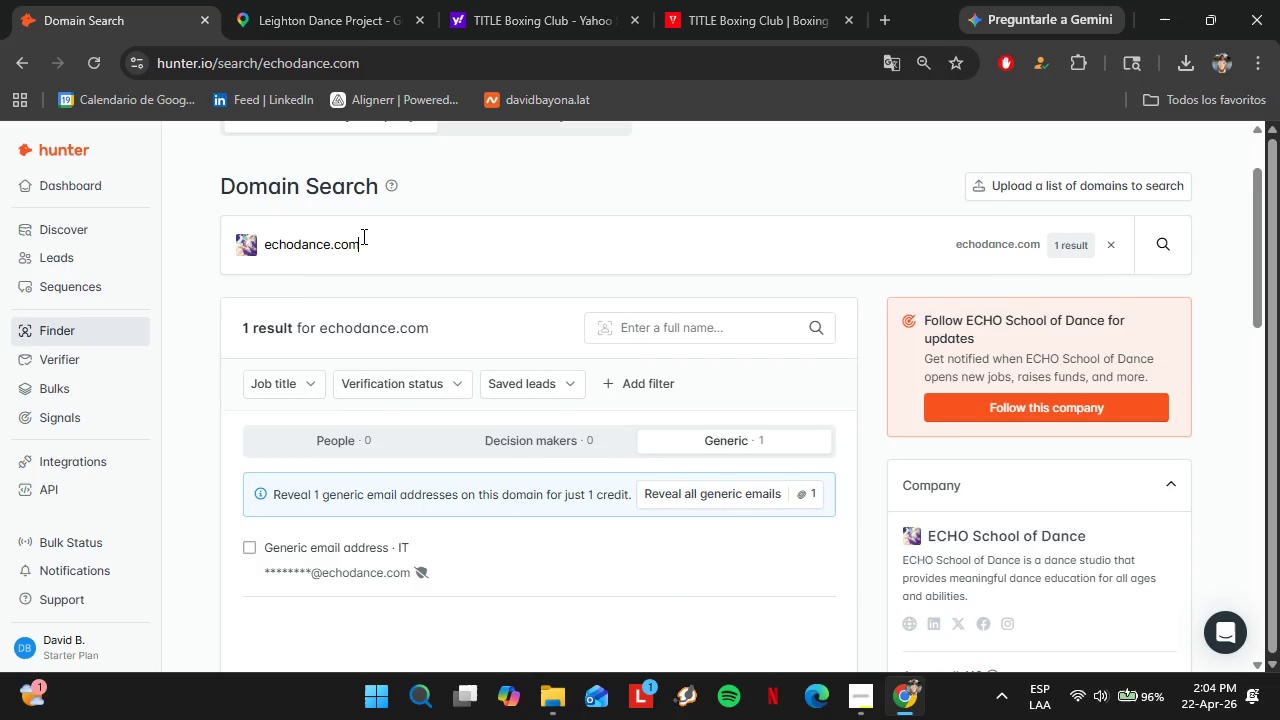 
double_click([362, 236])
 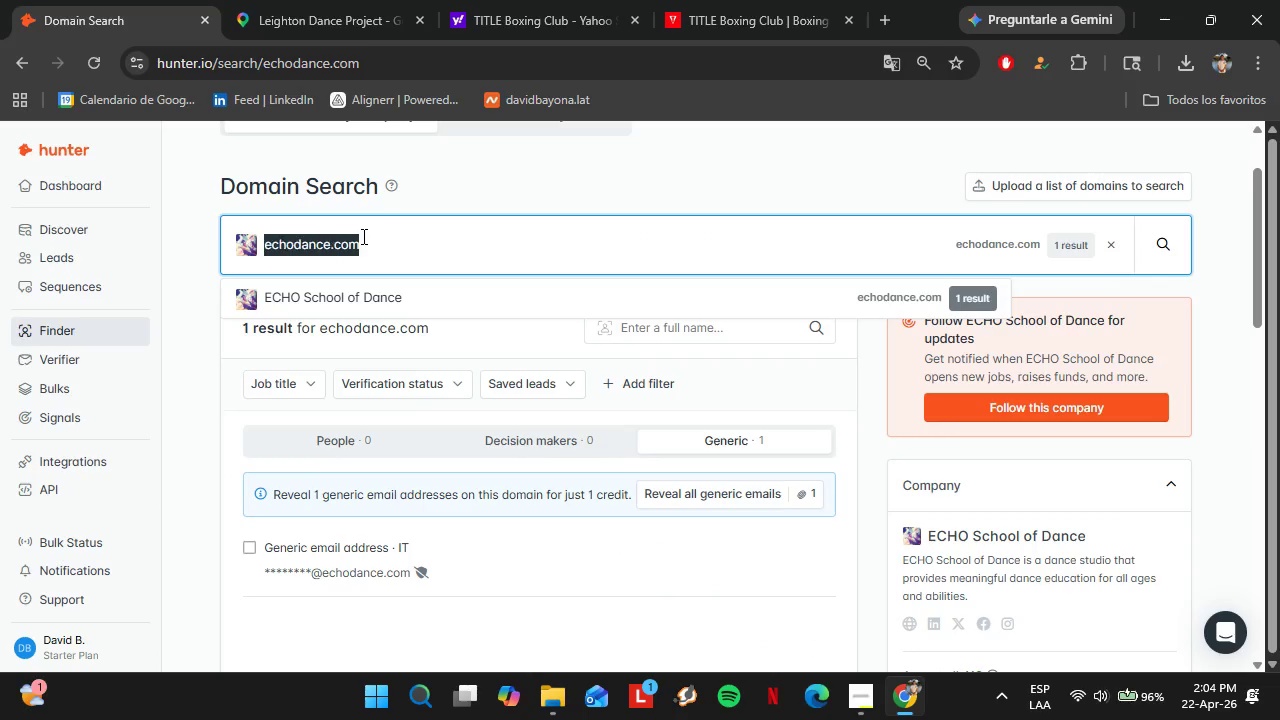 
triple_click([362, 236])
 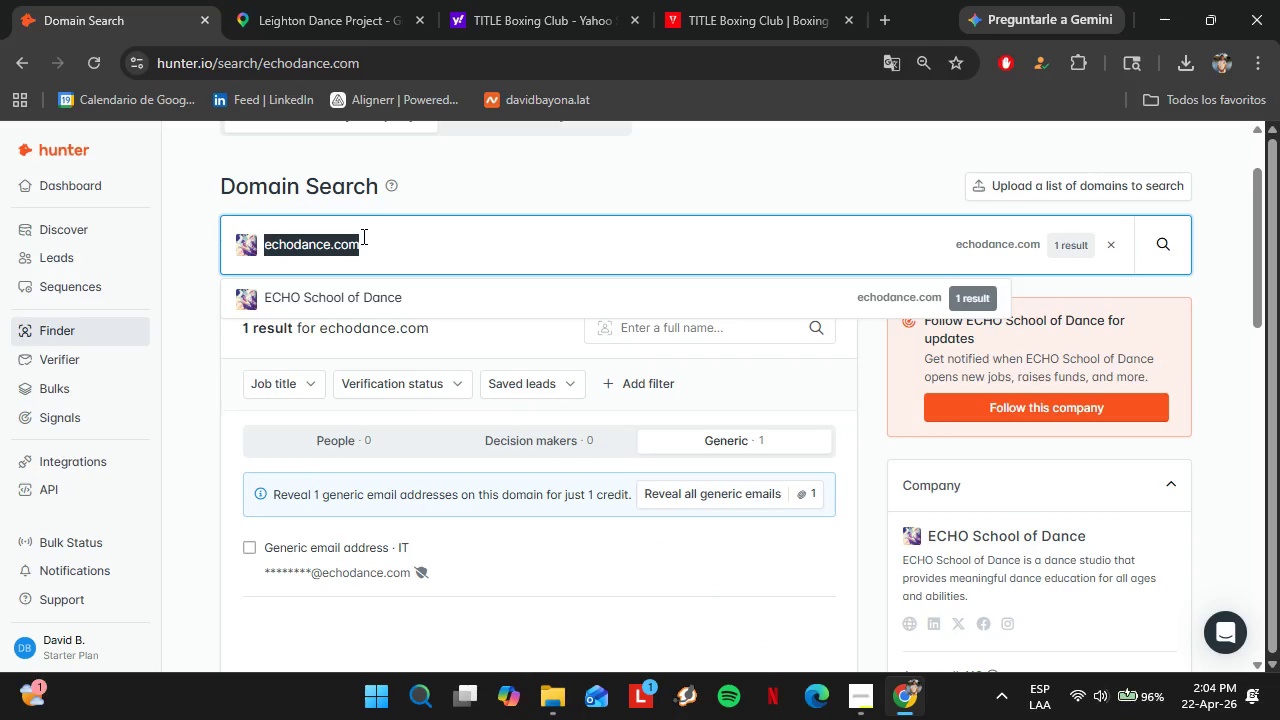 
key(Control+V)
 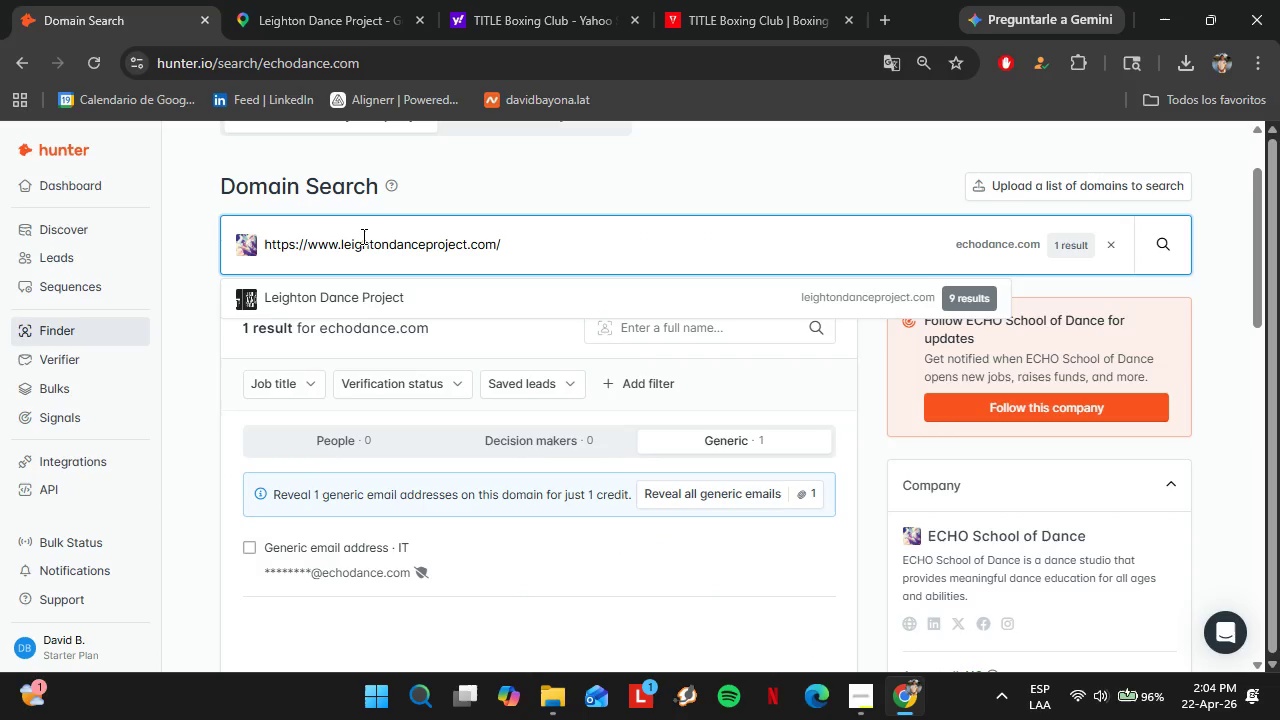 
key(Enter)
 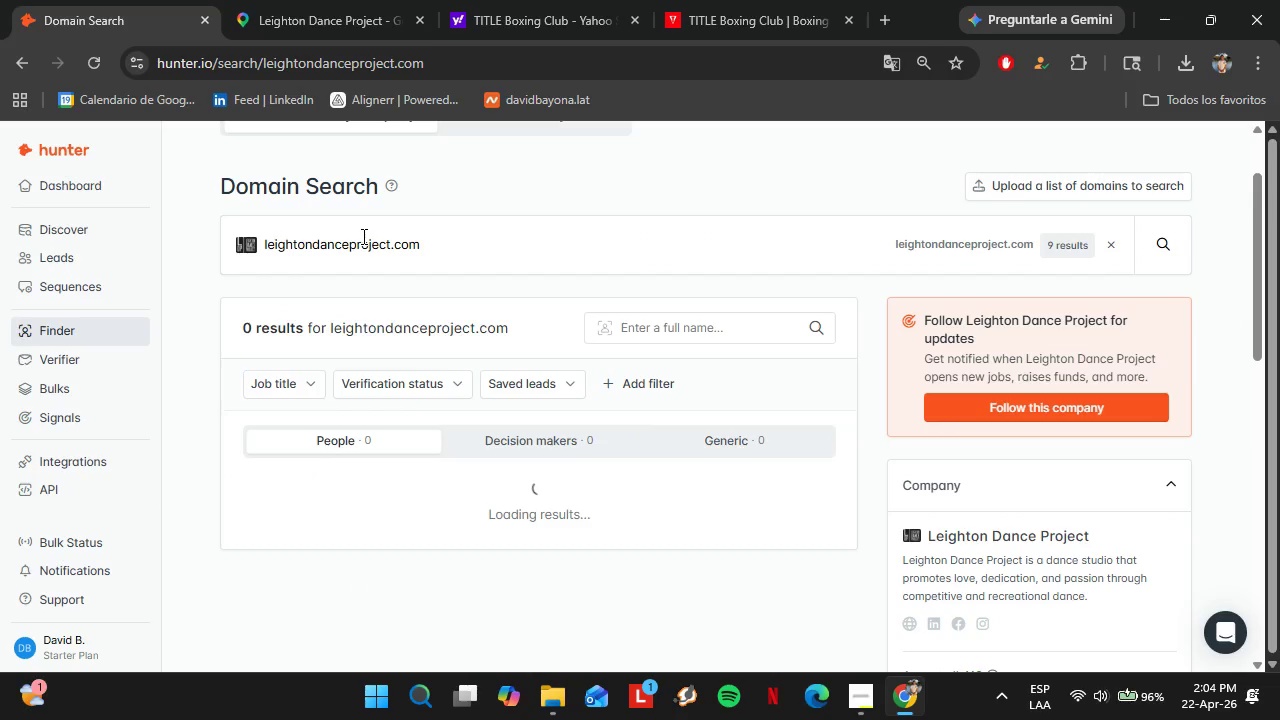 
scroll: coordinate [410, 416], scroll_direction: down, amount: 1.0
 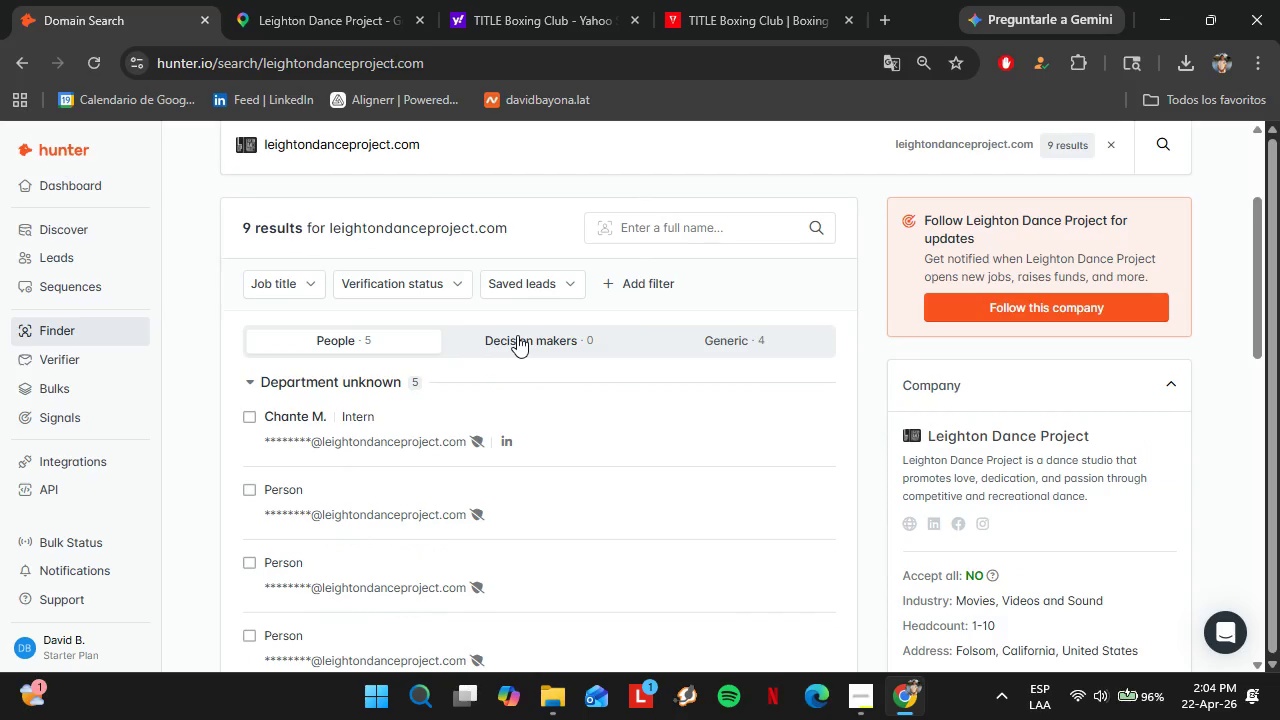 
left_click([336, 0])
 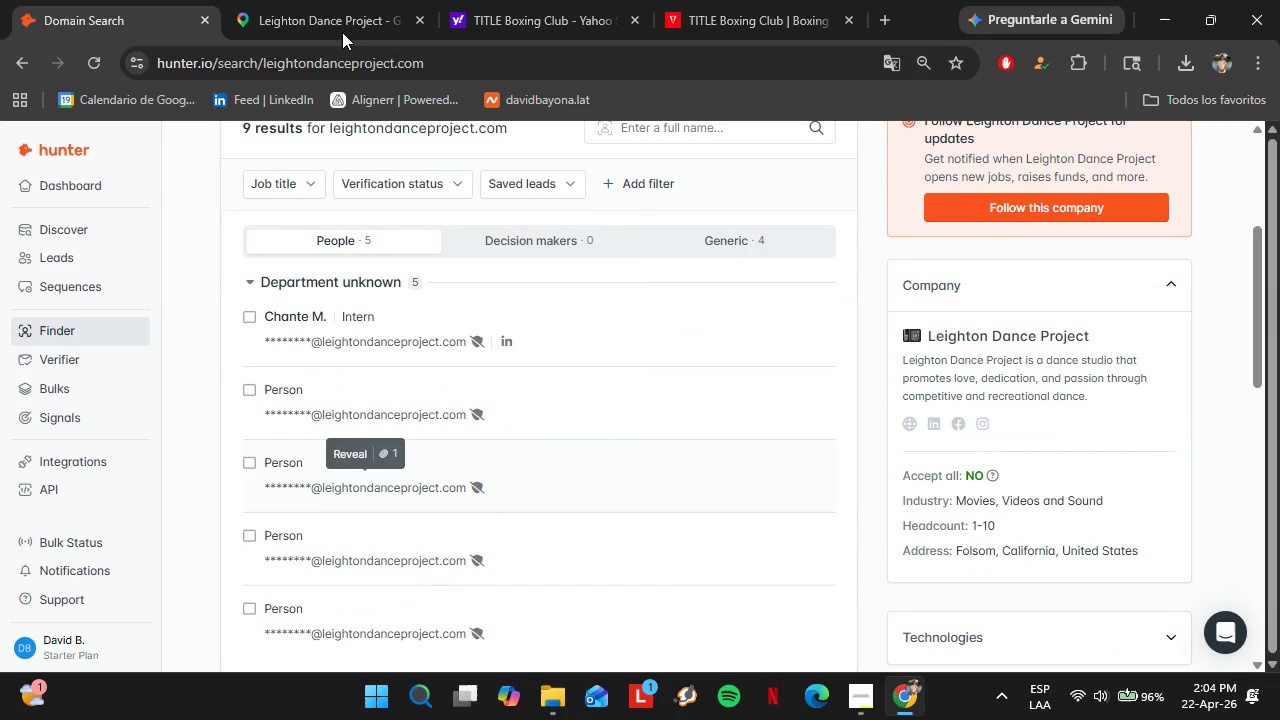 
scroll: coordinate [358, 391], scroll_direction: down, amount: 2.0
 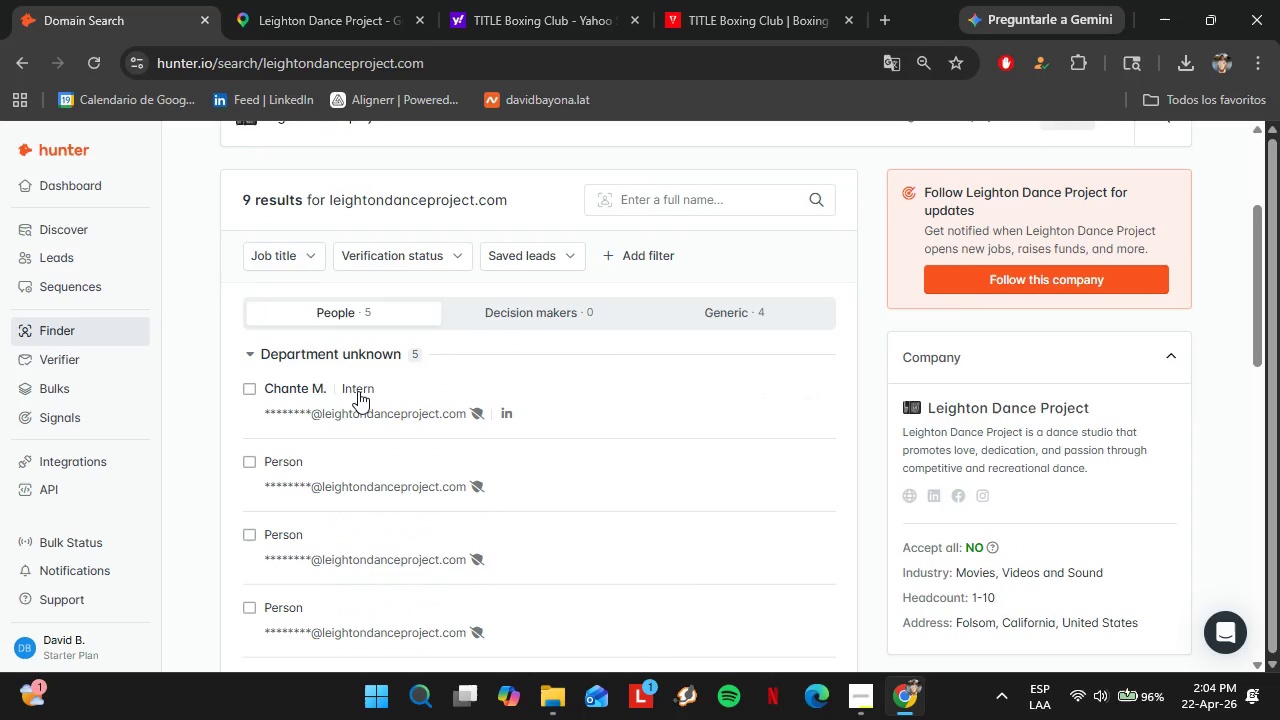 
scroll: coordinate [358, 391], scroll_direction: up, amount: 1.0
 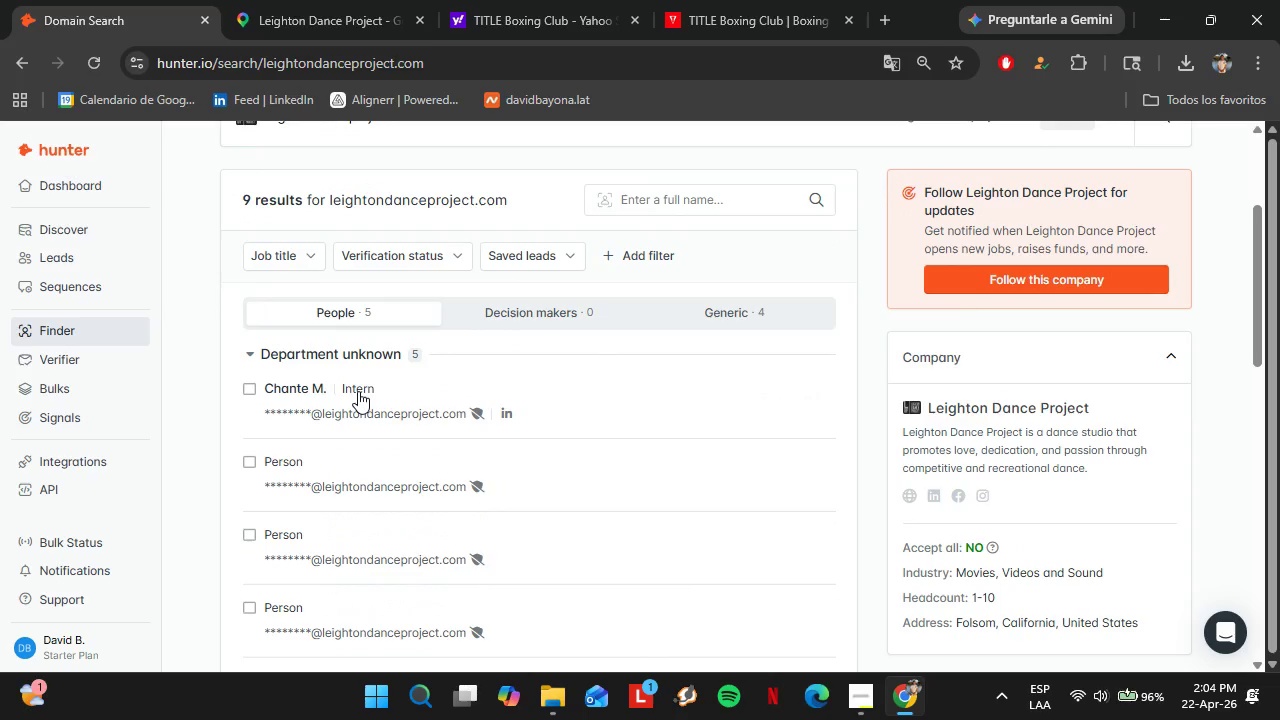 
left_click([212, 375])
 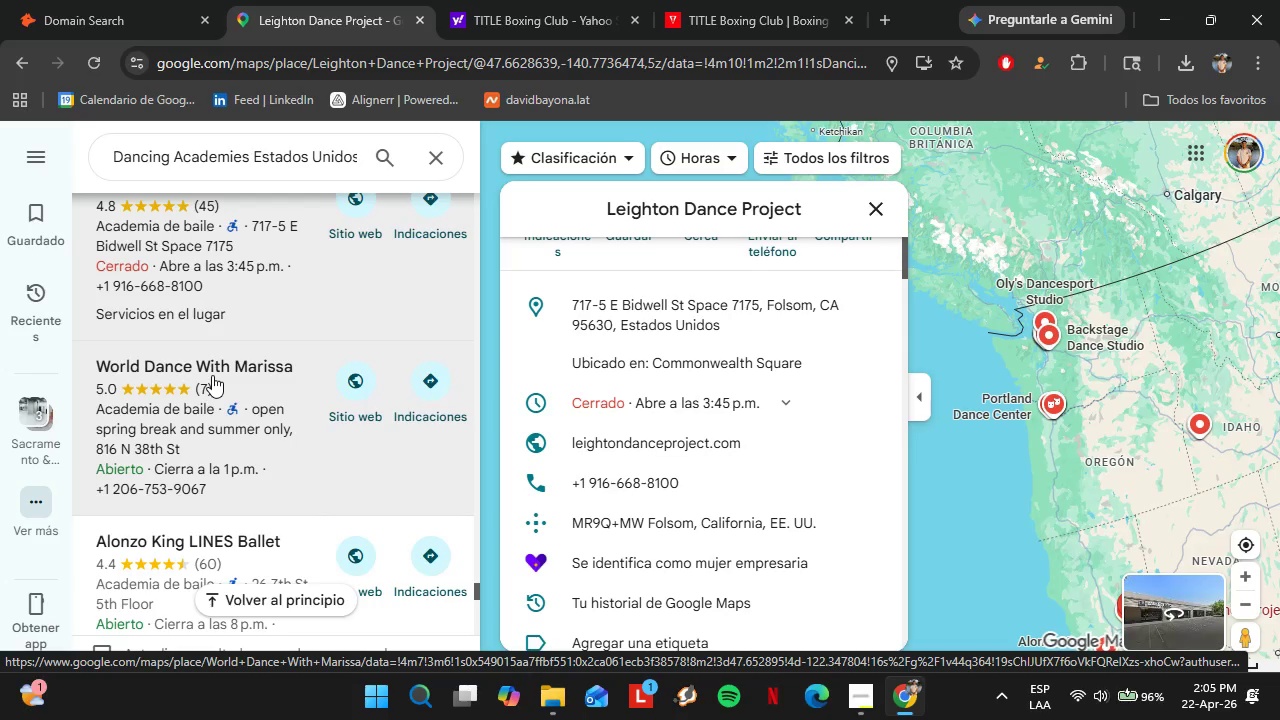 
scroll: coordinate [191, 334], scroll_direction: down, amount: 1.0
 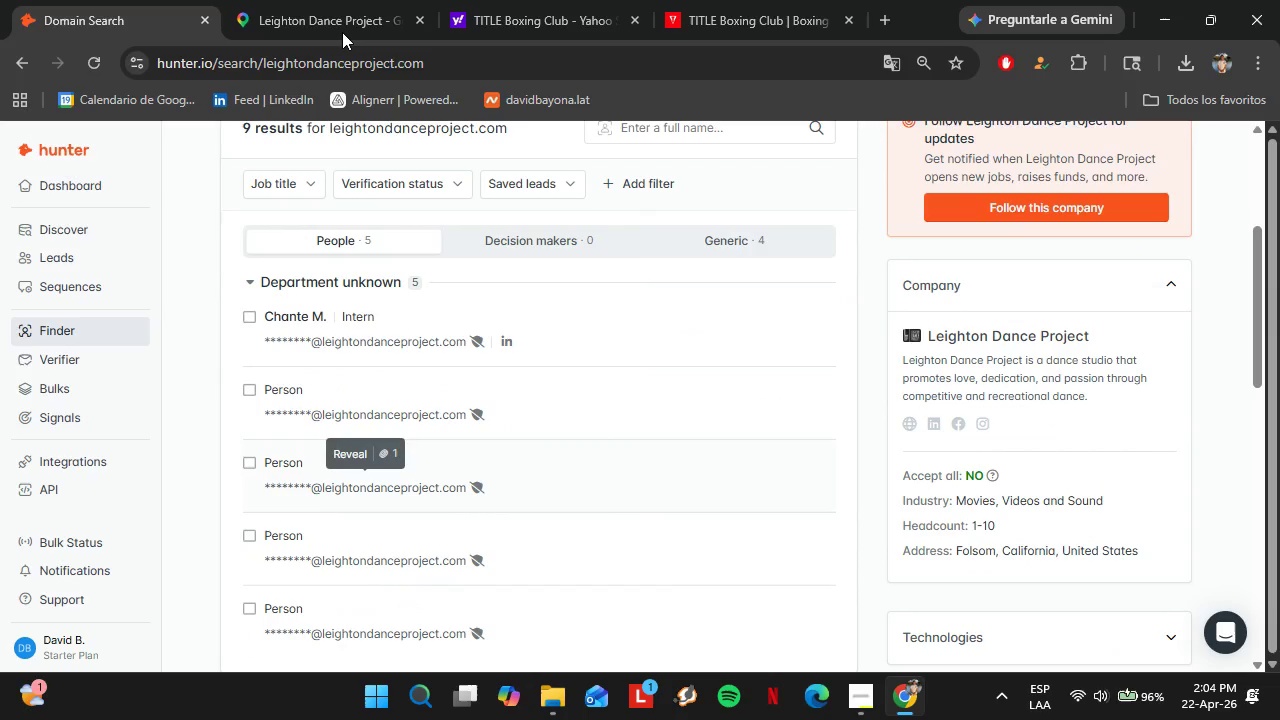 
wait(19.02)
 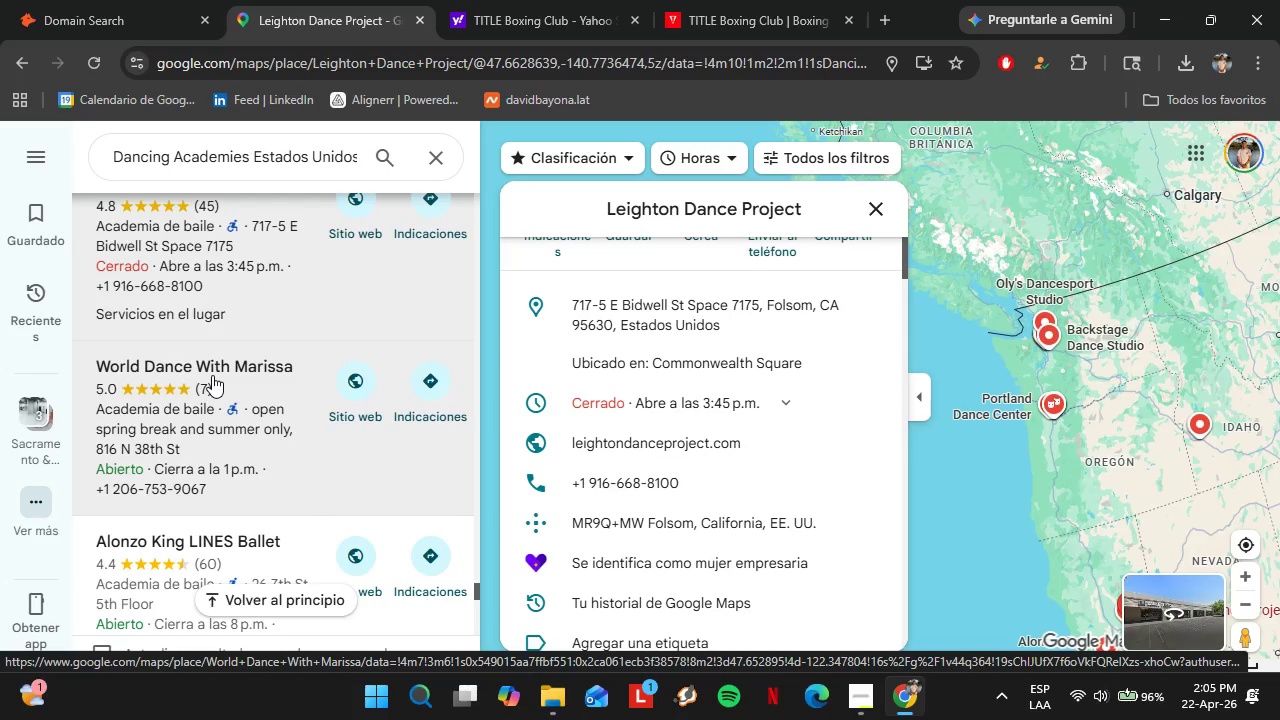 
scroll: coordinate [885, 363], scroll_direction: down, amount: 2.0
 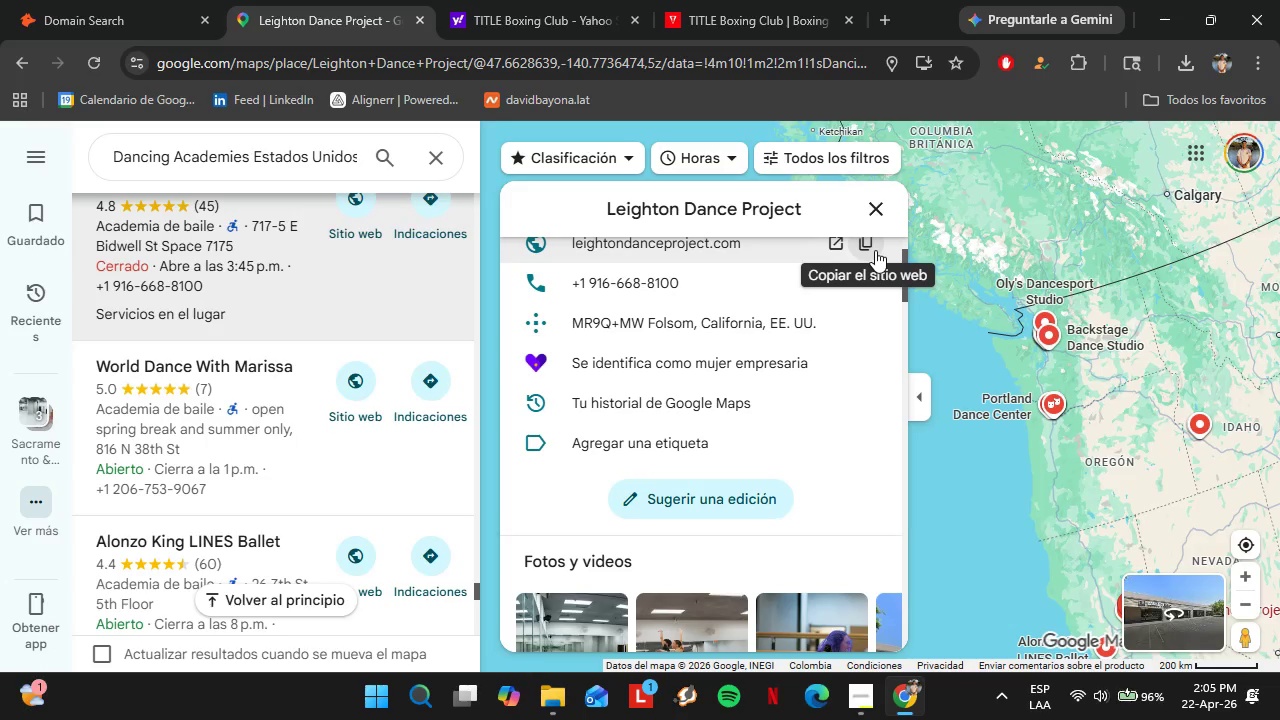 
left_click([863, 248])
 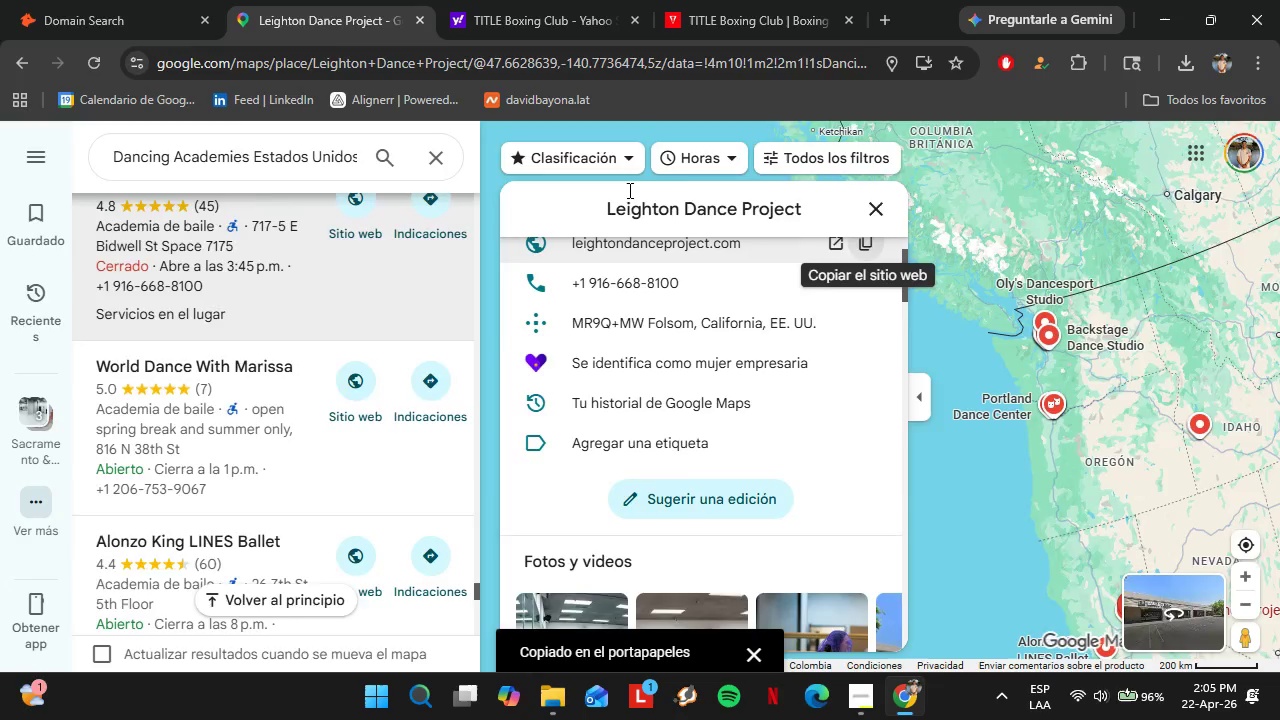 
left_click([27, 0])
 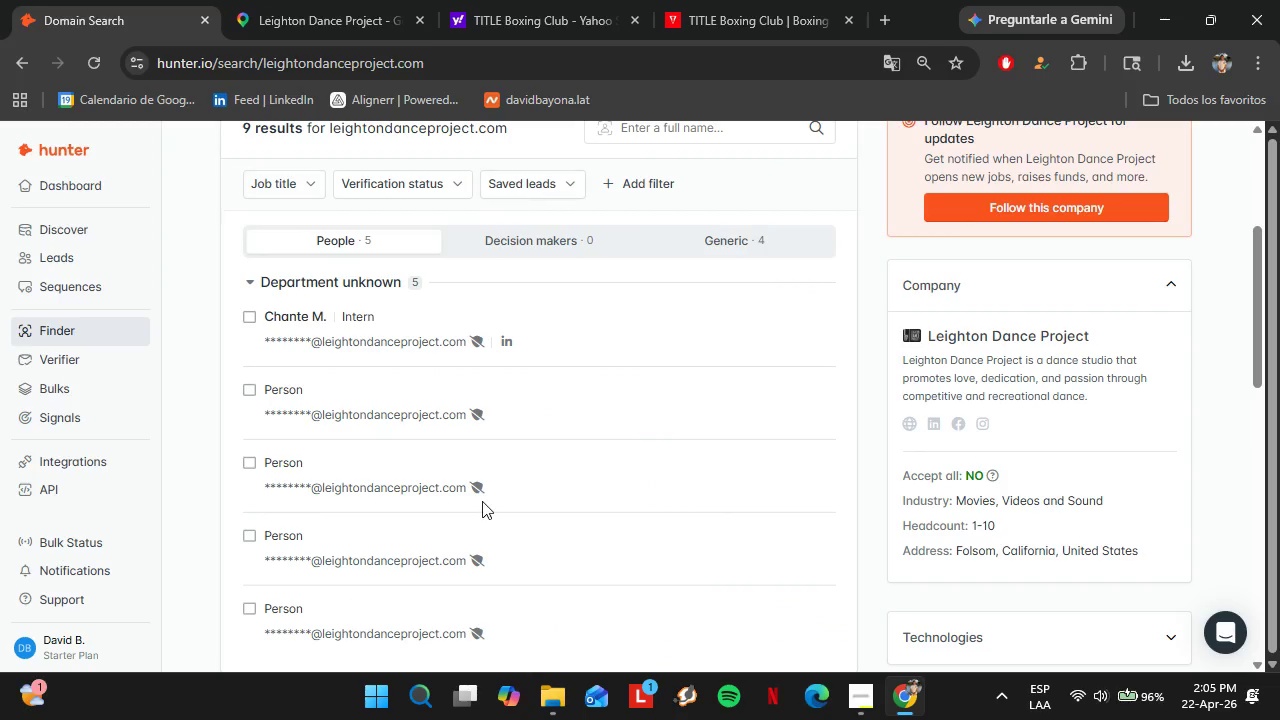 
scroll: coordinate [480, 500], scroll_direction: up, amount: 3.0
 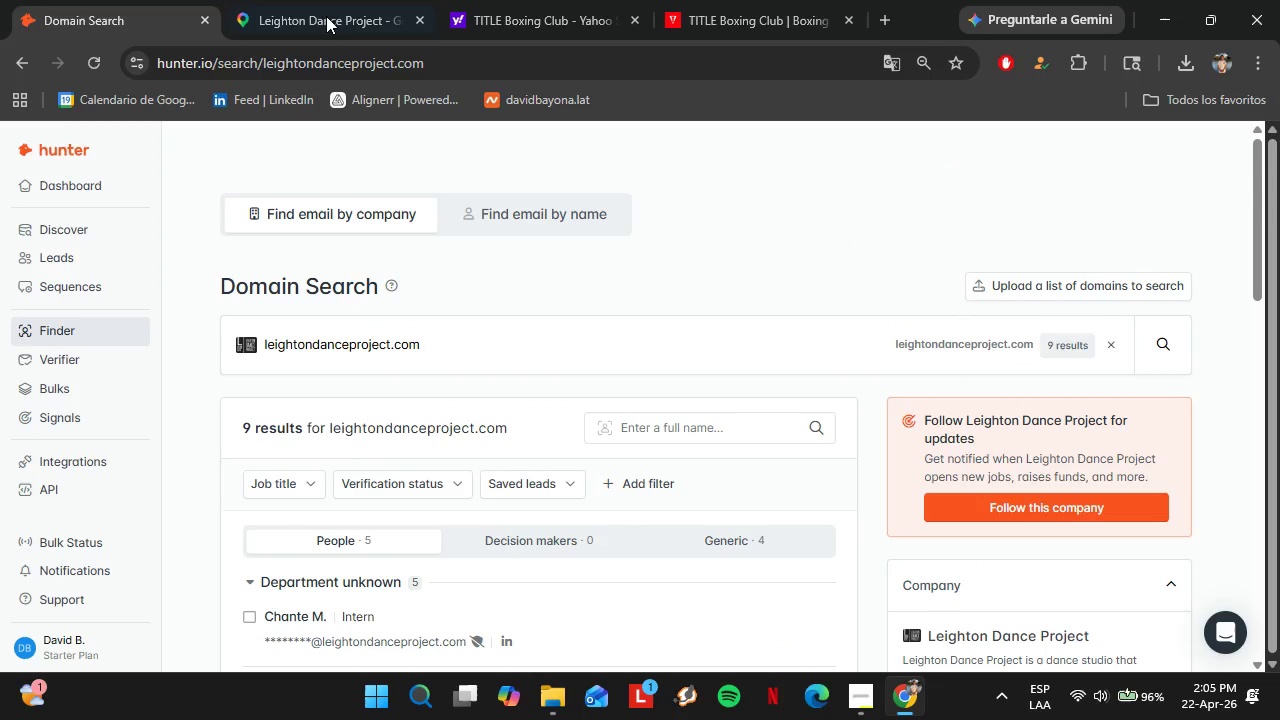 
left_click([326, 15])
 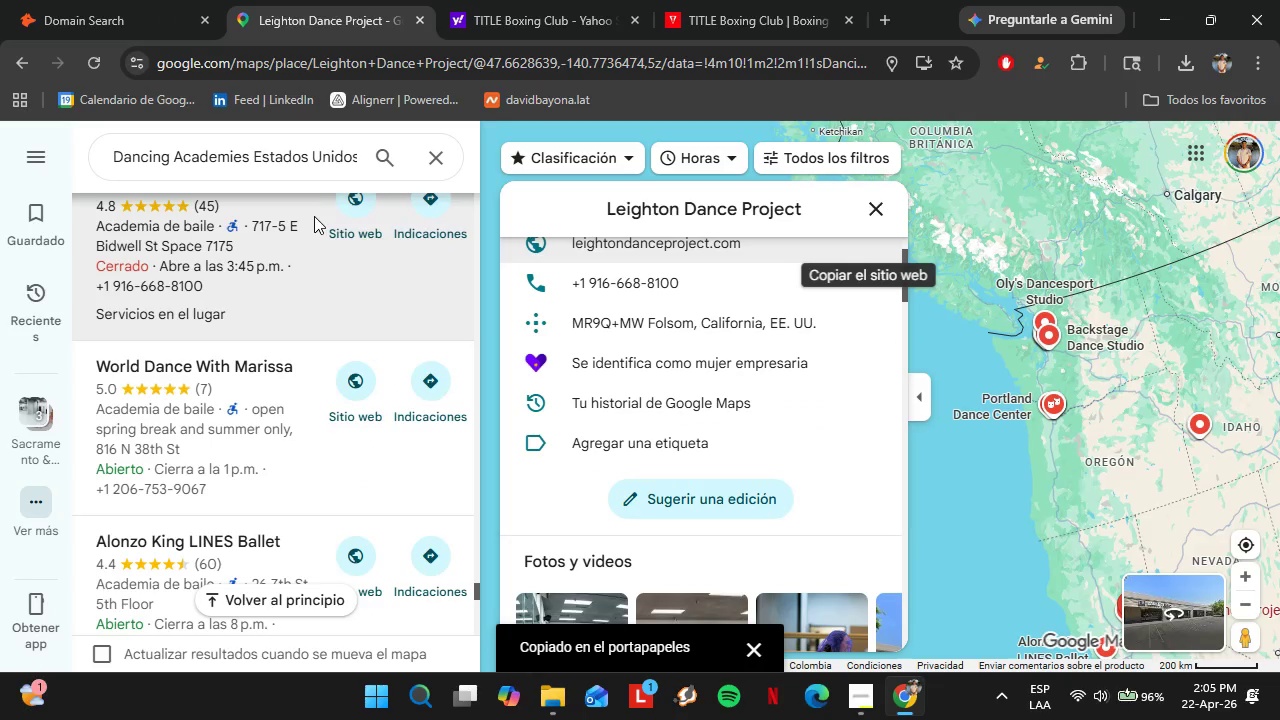 
left_click([242, 407])
 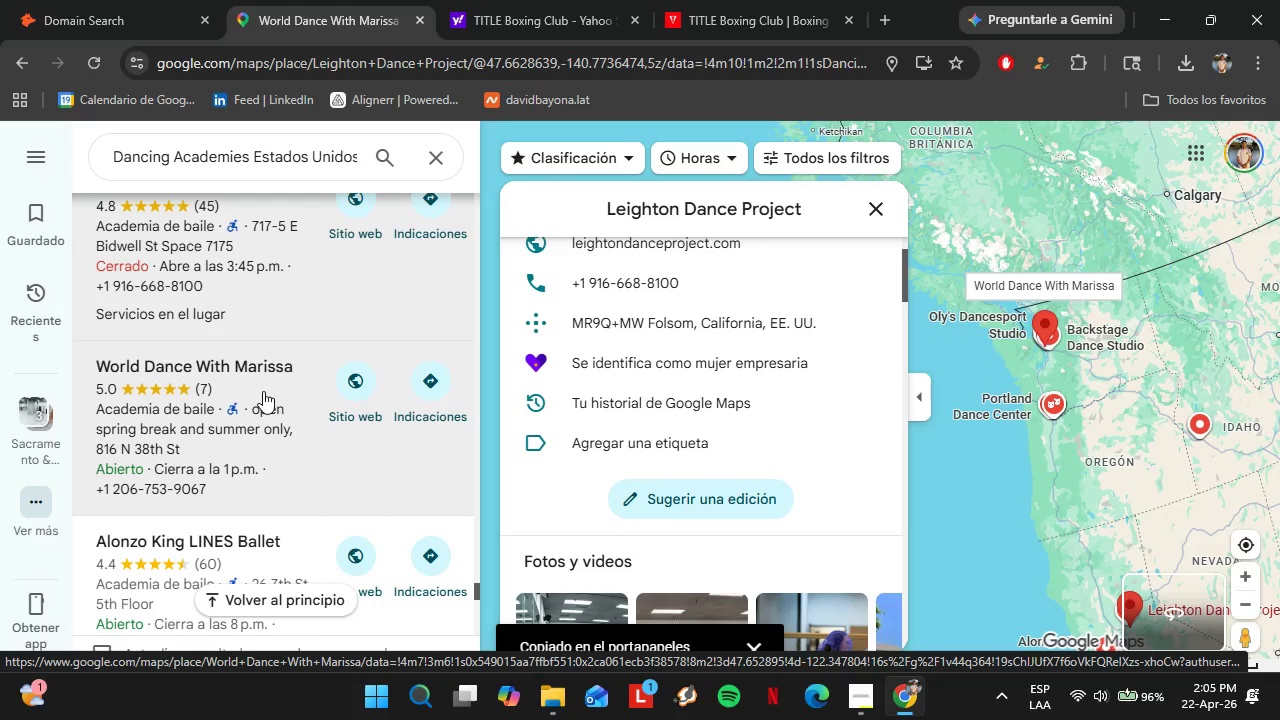 
double_click([293, 404])
 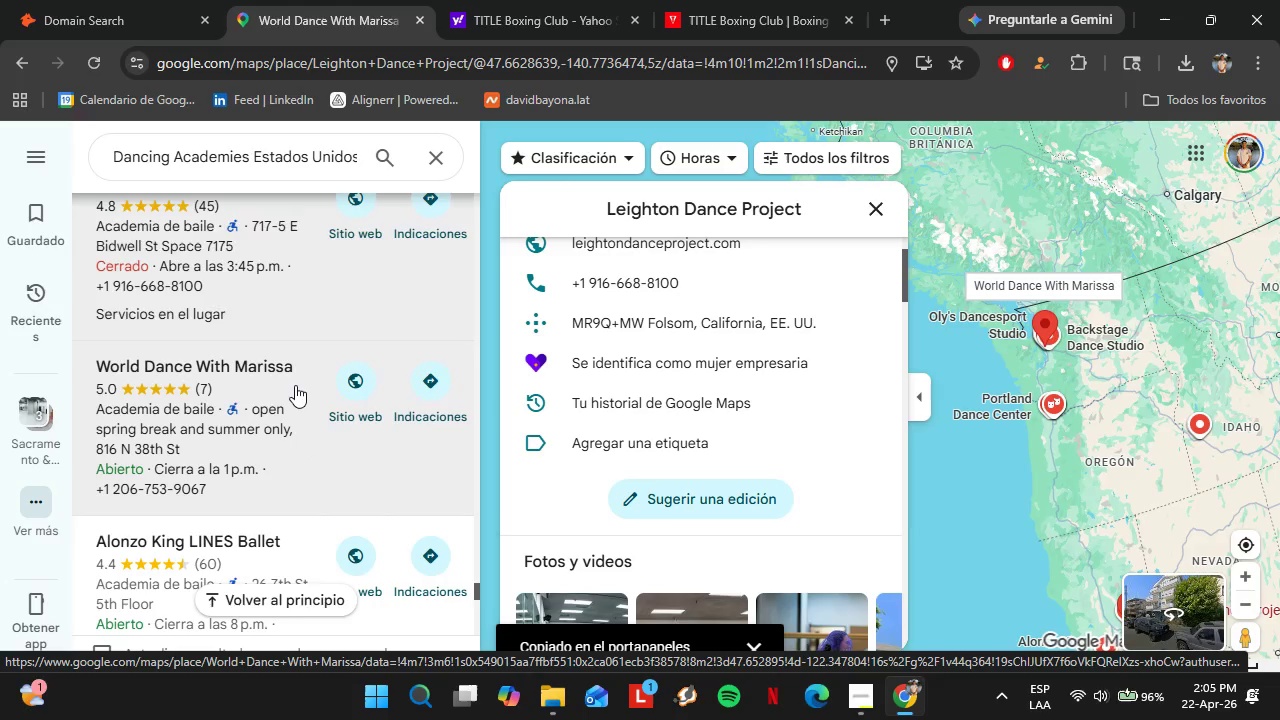 
scroll: coordinate [295, 385], scroll_direction: down, amount: 2.0
 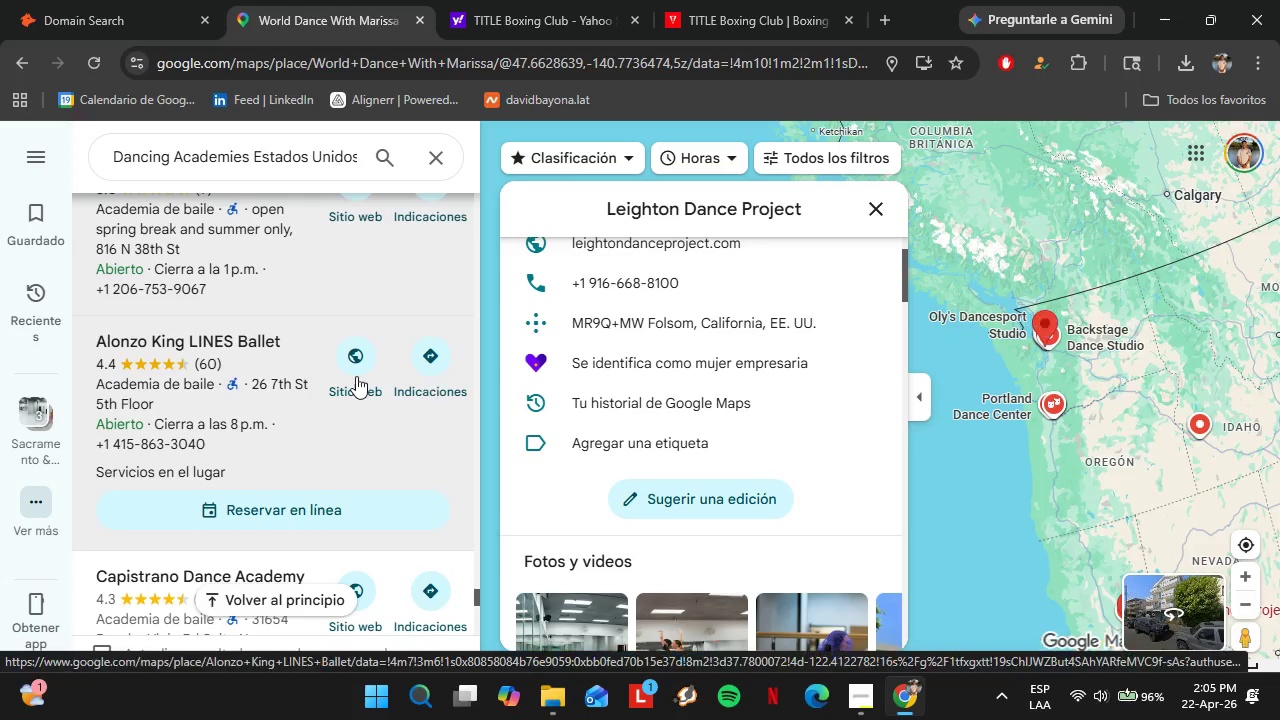 
left_click([354, 364])
 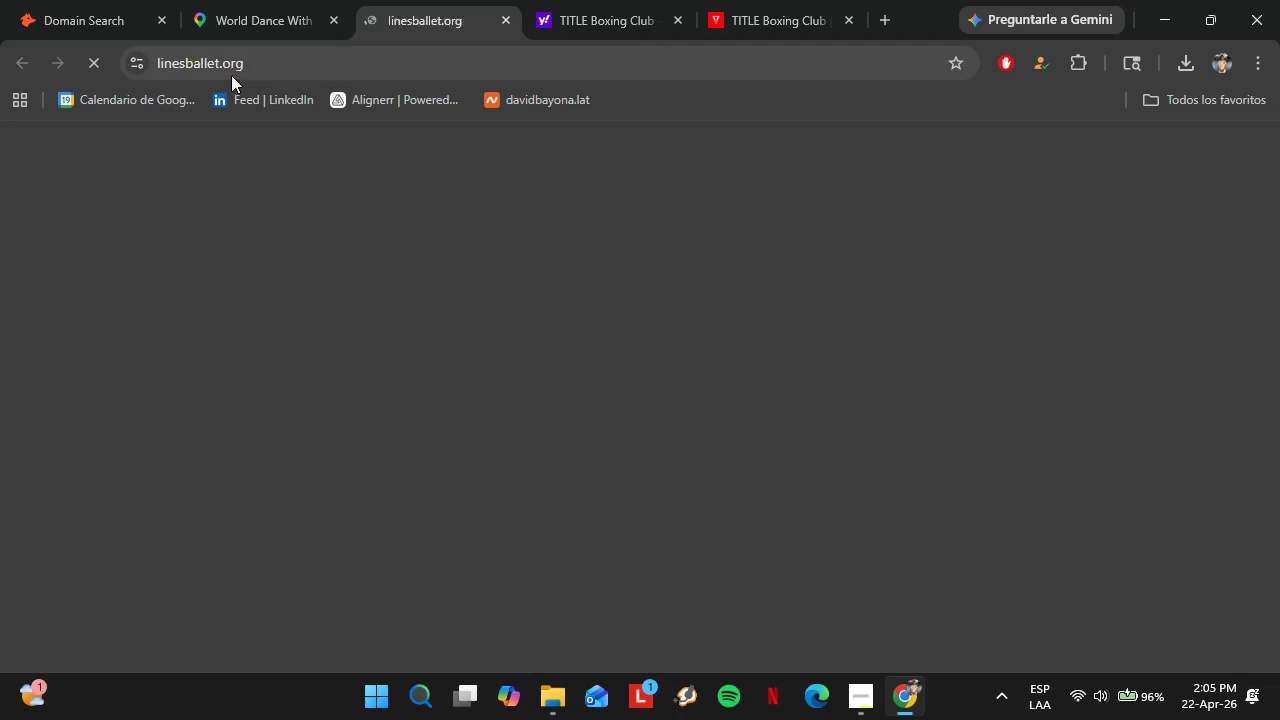 
left_click([238, 69])
 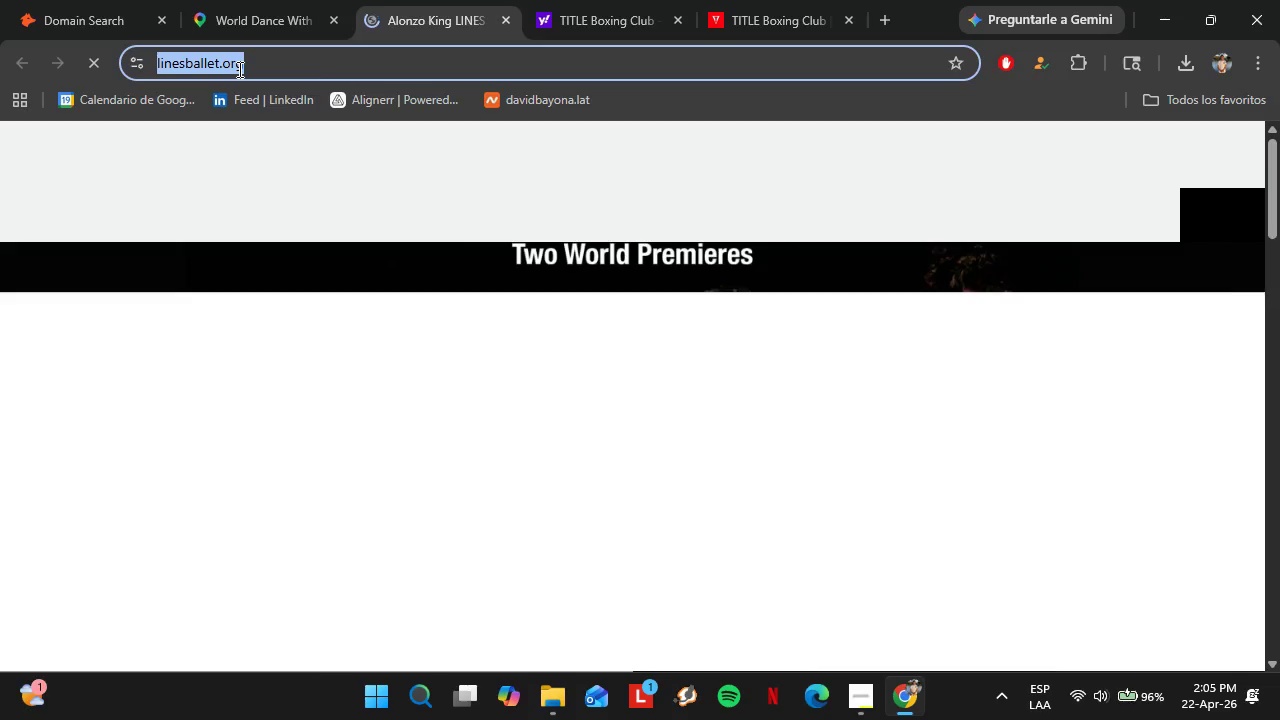 
key(Control+C)
 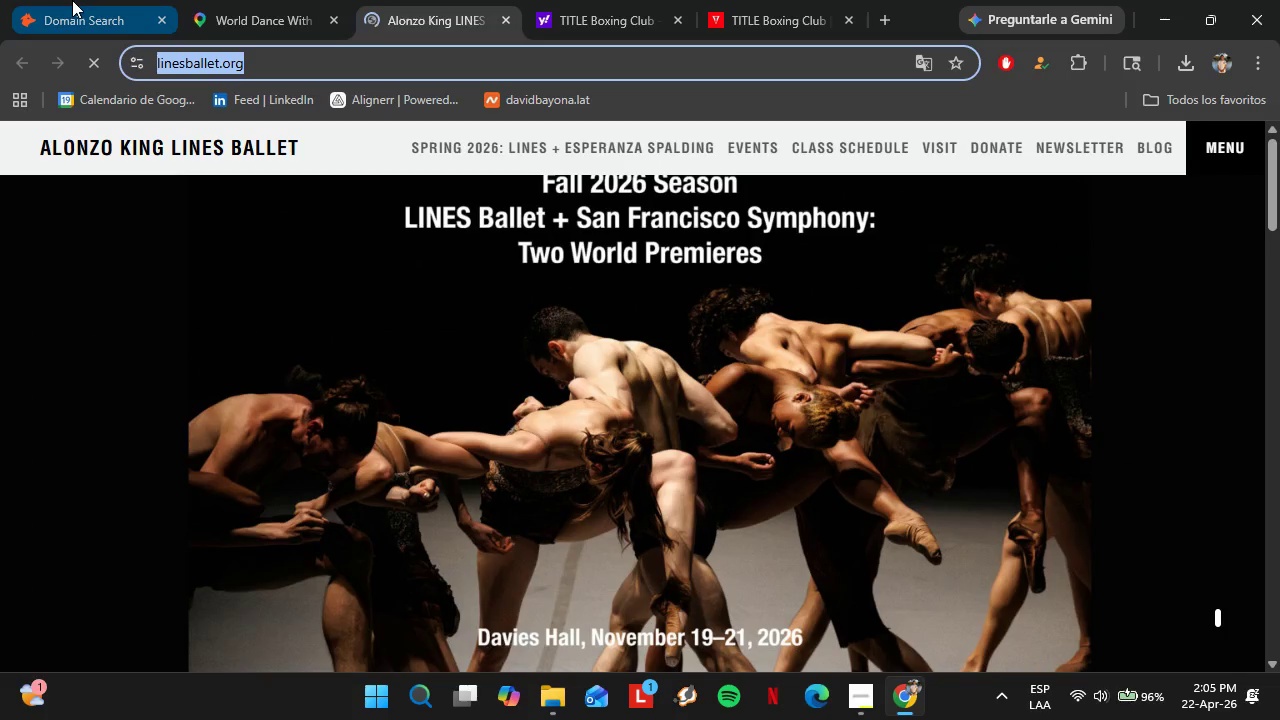 
left_click([72, 0])
 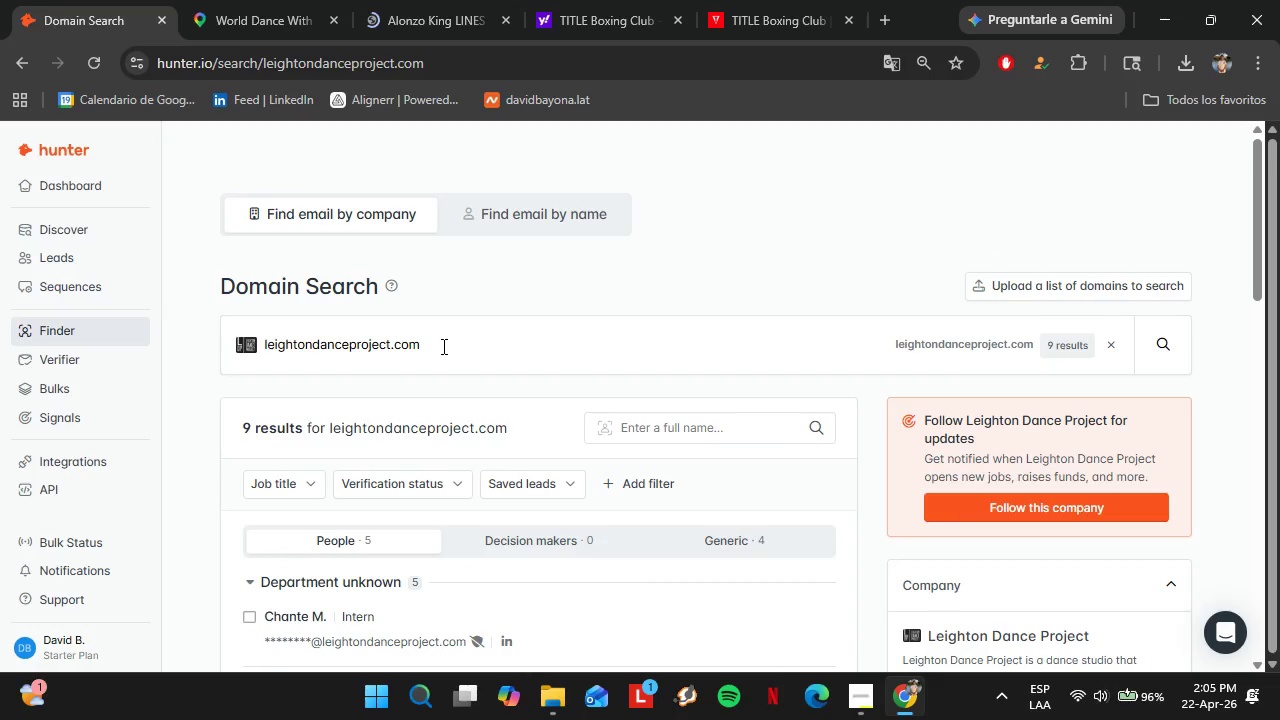 
double_click([442, 346])
 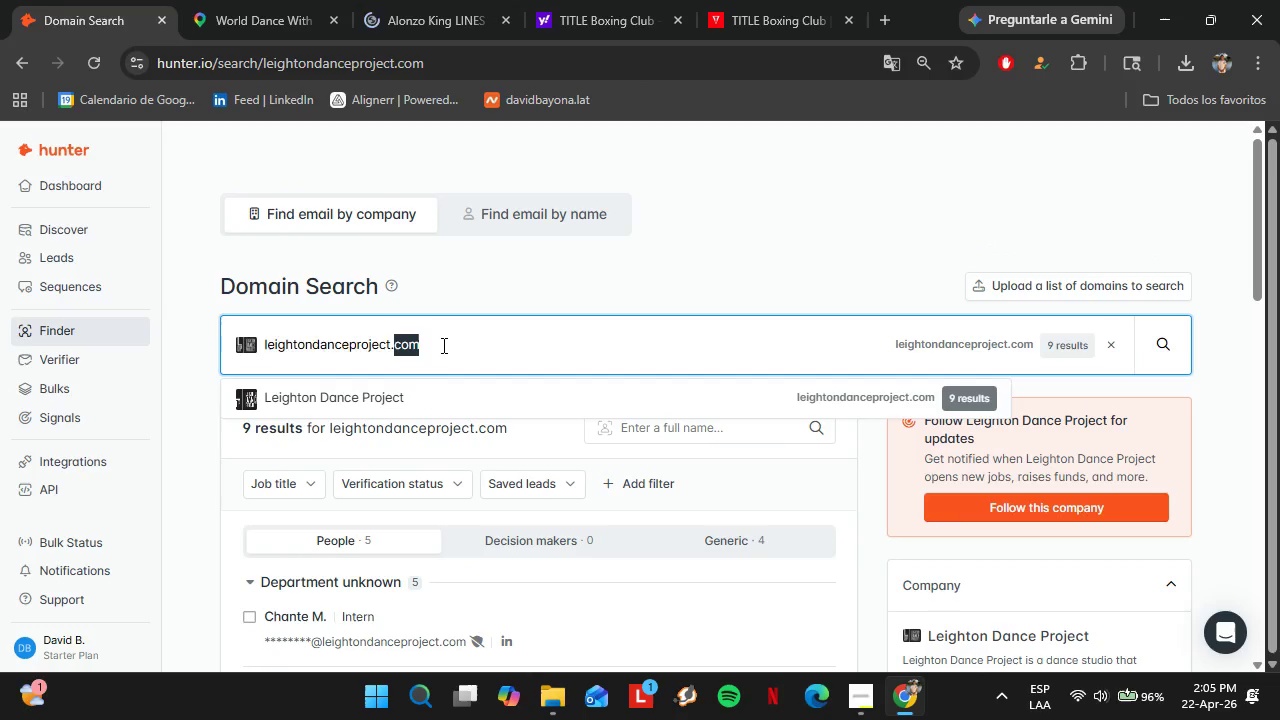 
triple_click([442, 345])
 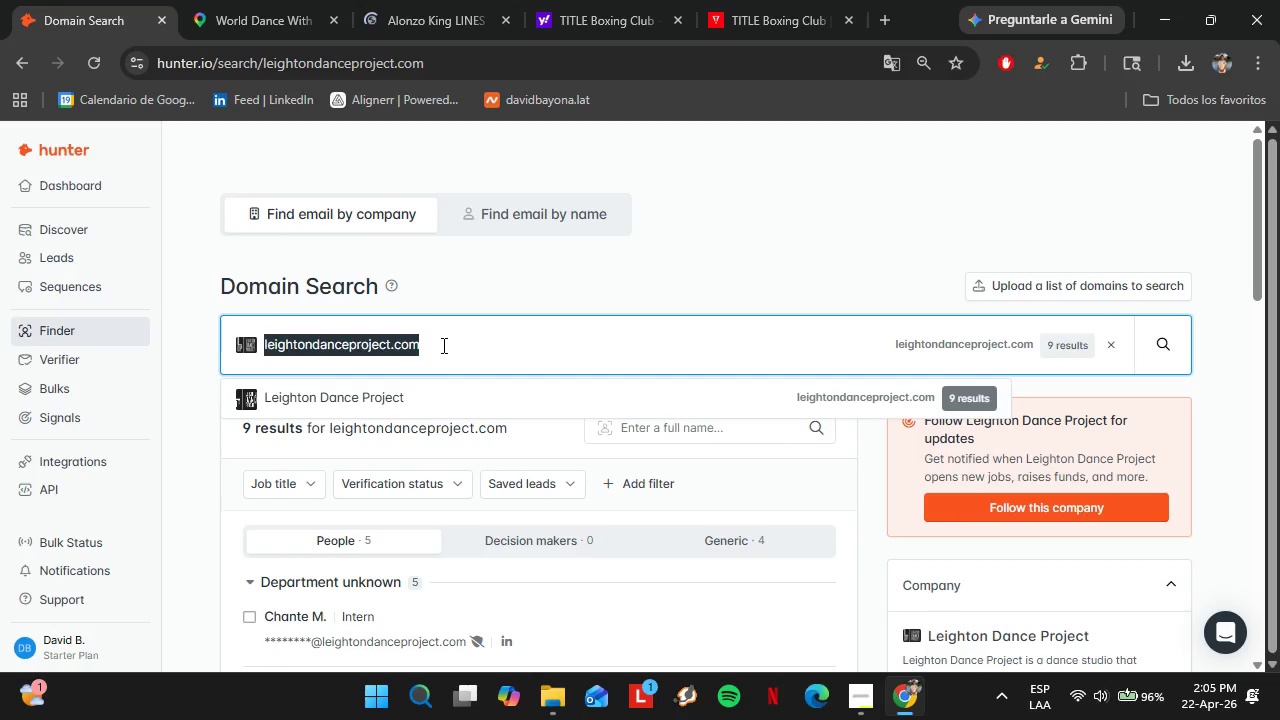 
triple_click([442, 345])
 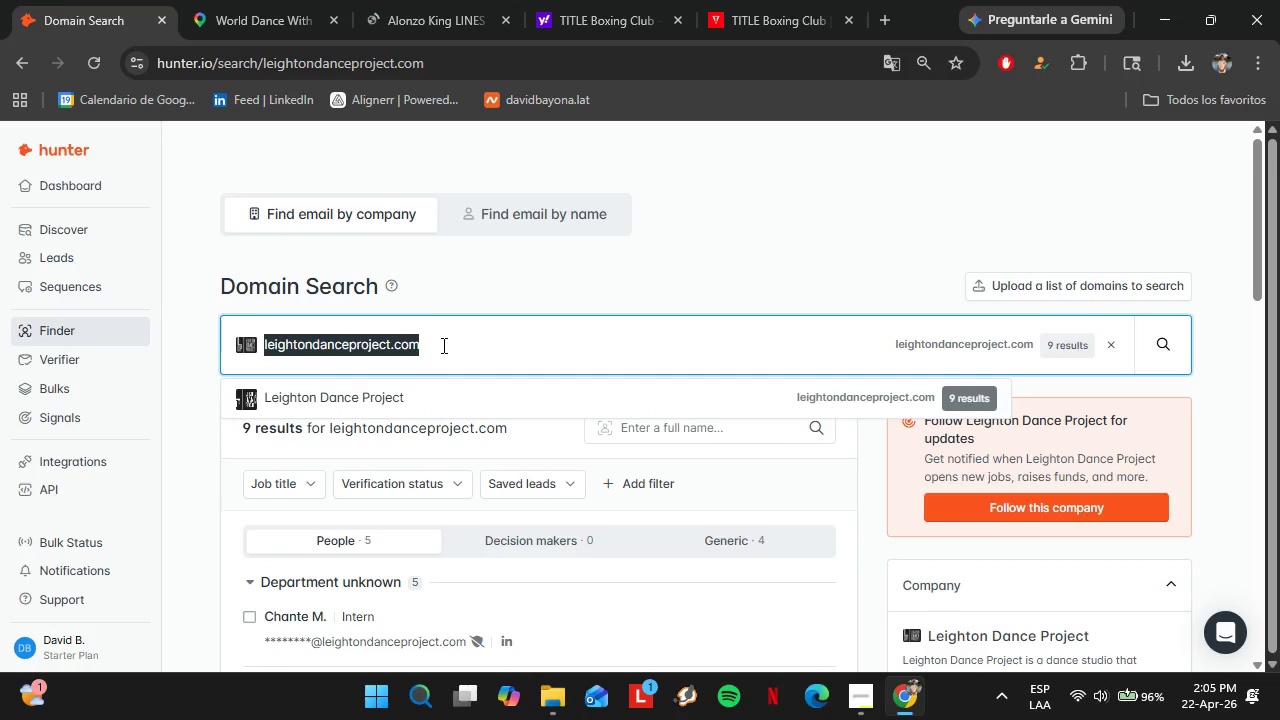 
key(Control+V)
 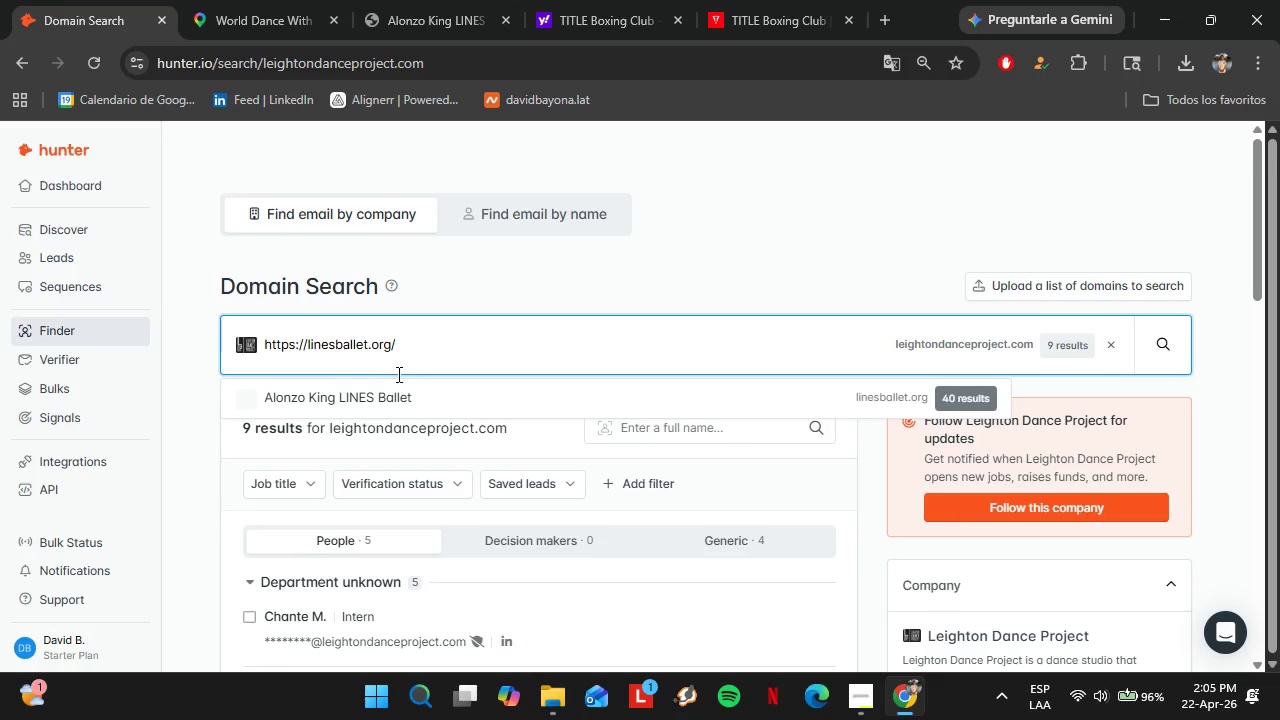 
left_click([389, 396])
 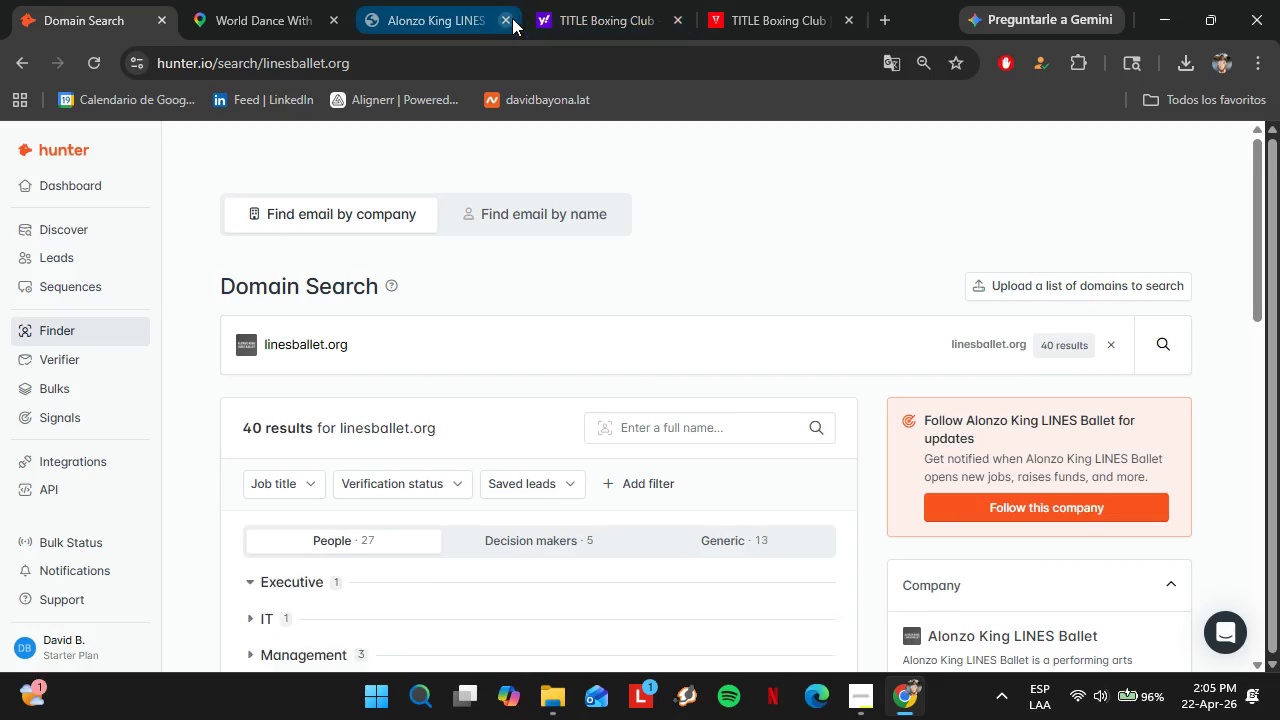 
left_click([502, 18])
 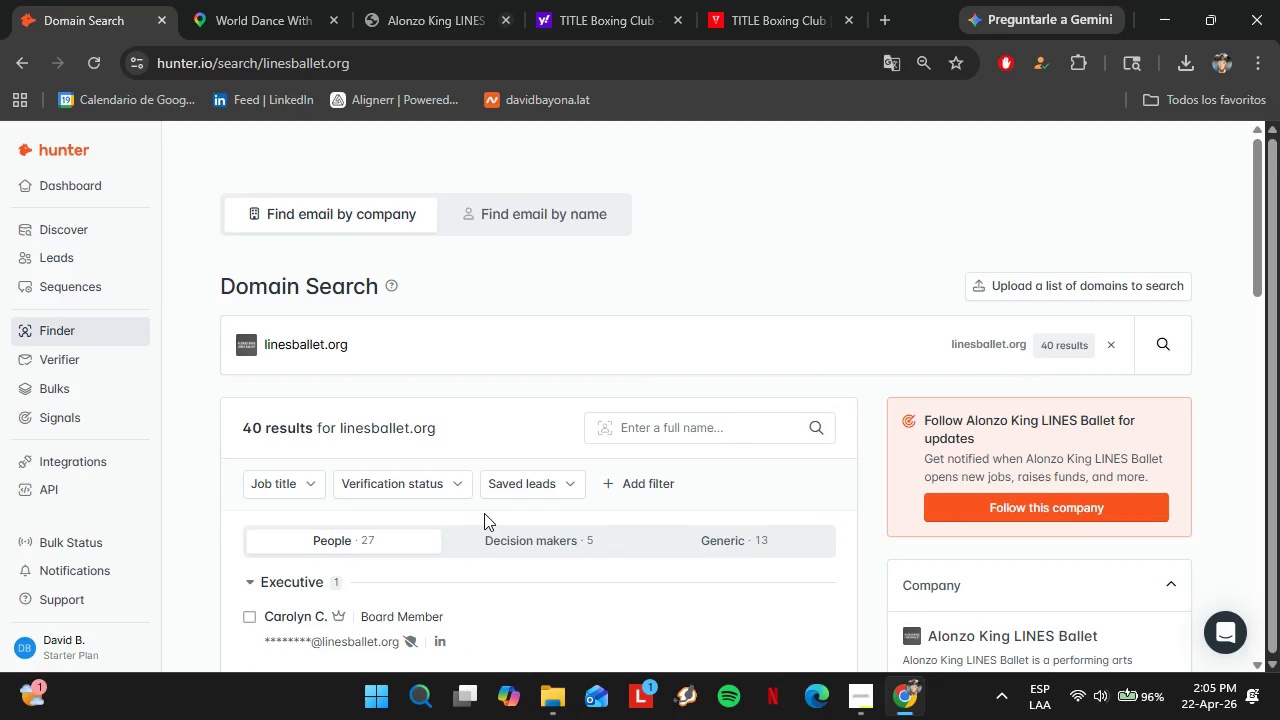 
scroll: coordinate [489, 508], scroll_direction: down, amount: 2.0
 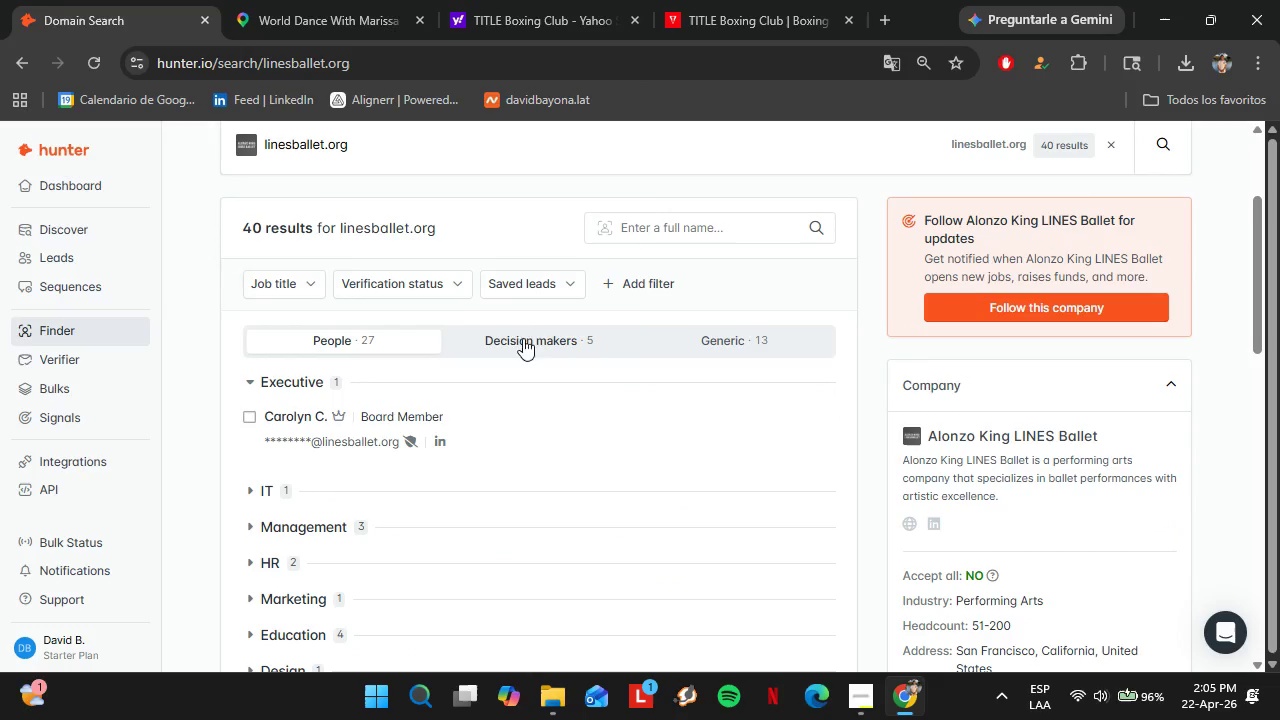 
left_click_drag(start_coordinate=[524, 326], to_coordinate=[527, 332])
 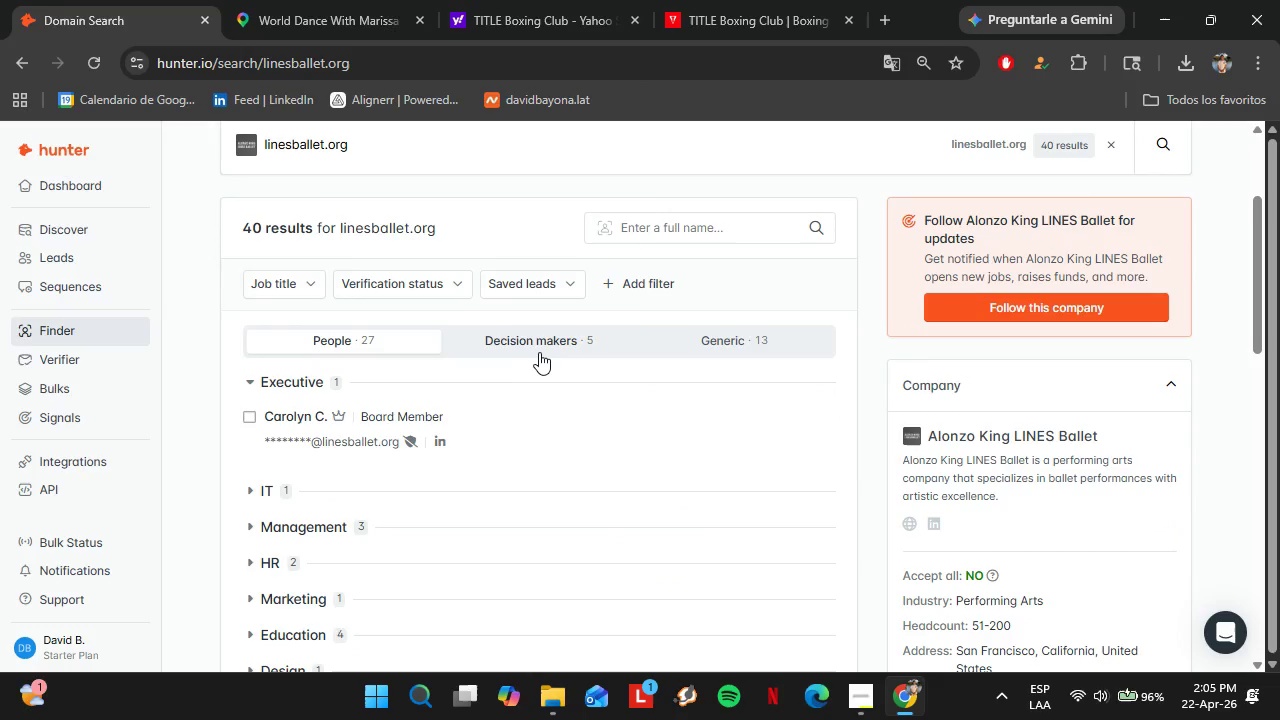 
double_click([540, 352])
 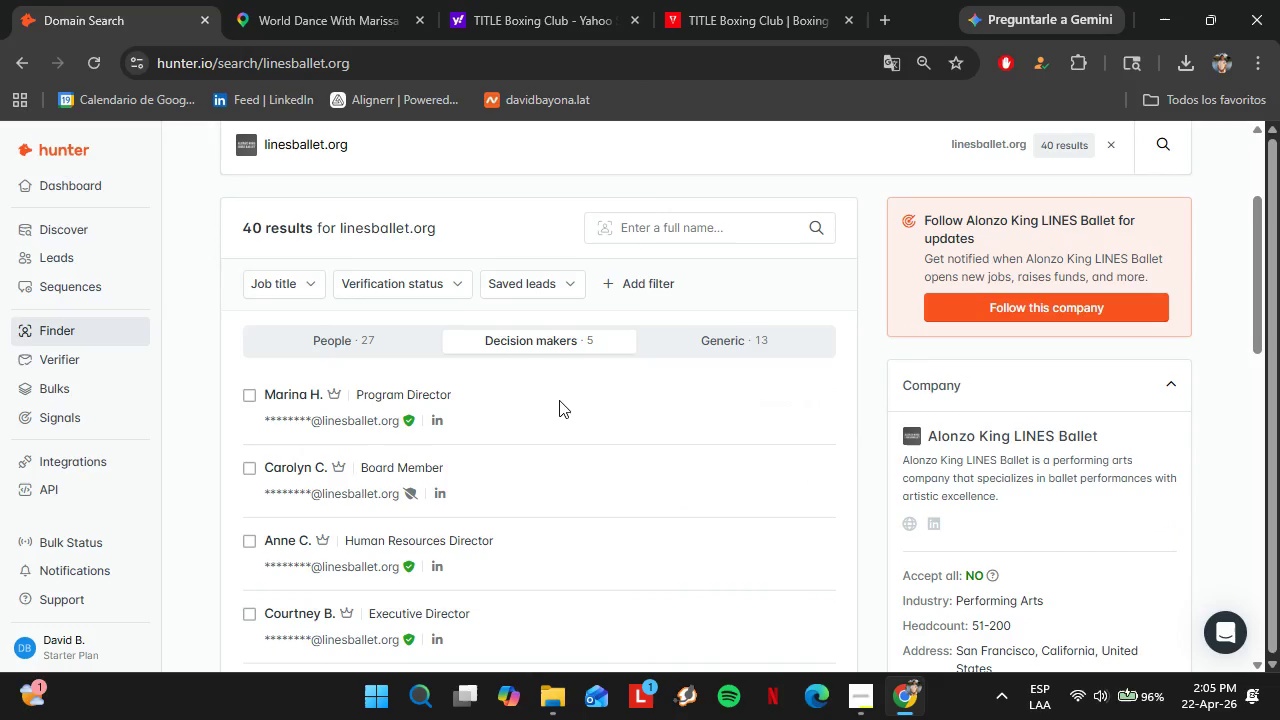 
scroll: coordinate [560, 406], scroll_direction: down, amount: 2.0
 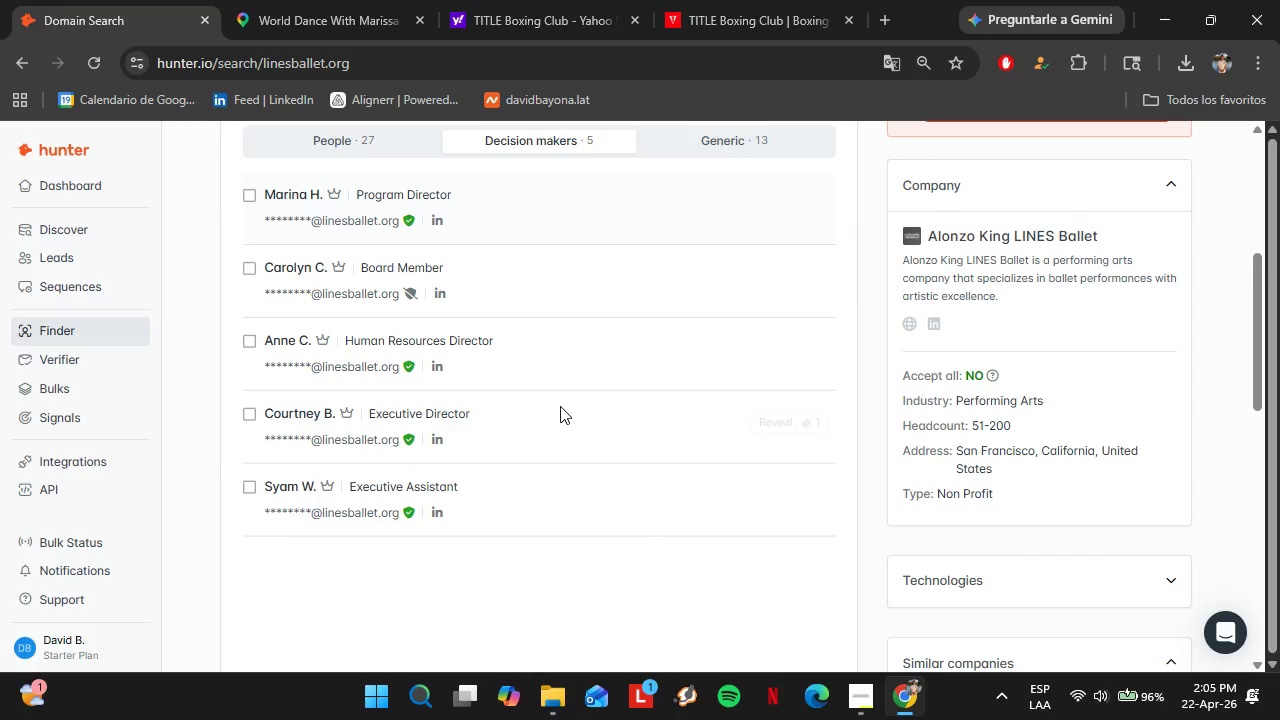 
scroll: coordinate [560, 406], scroll_direction: up, amount: 1.0
 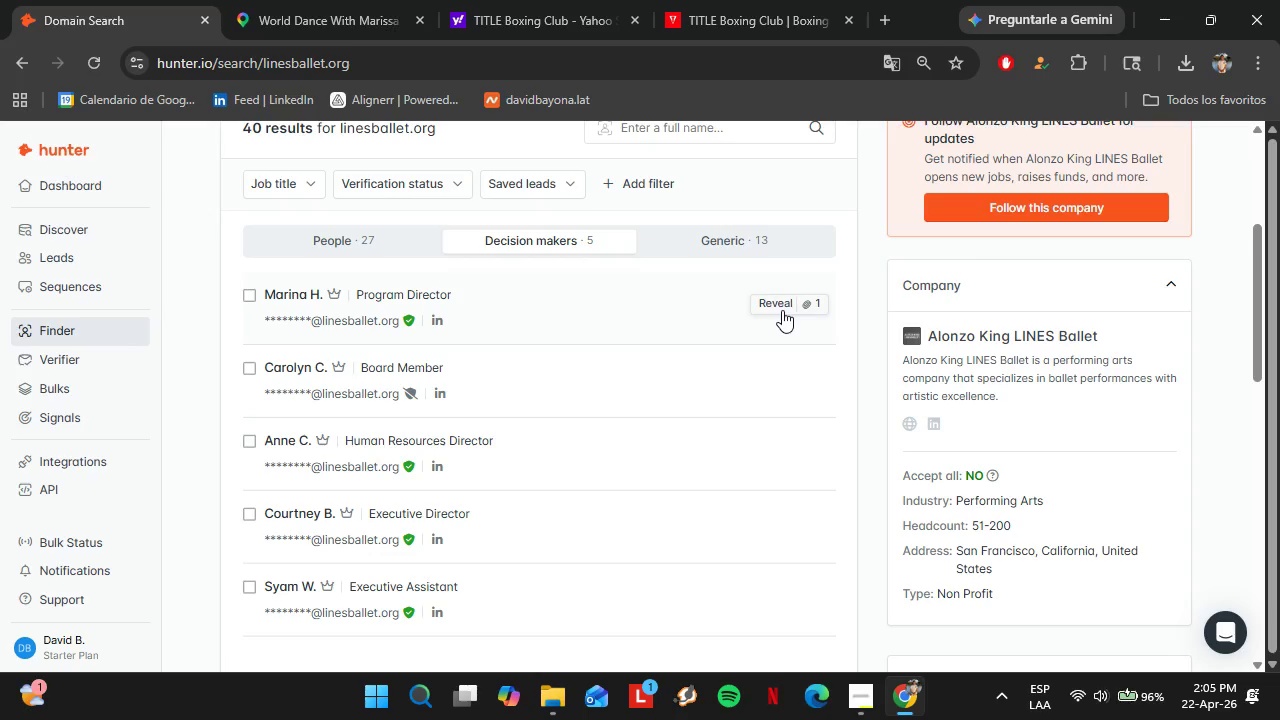 
left_click([865, 687])